 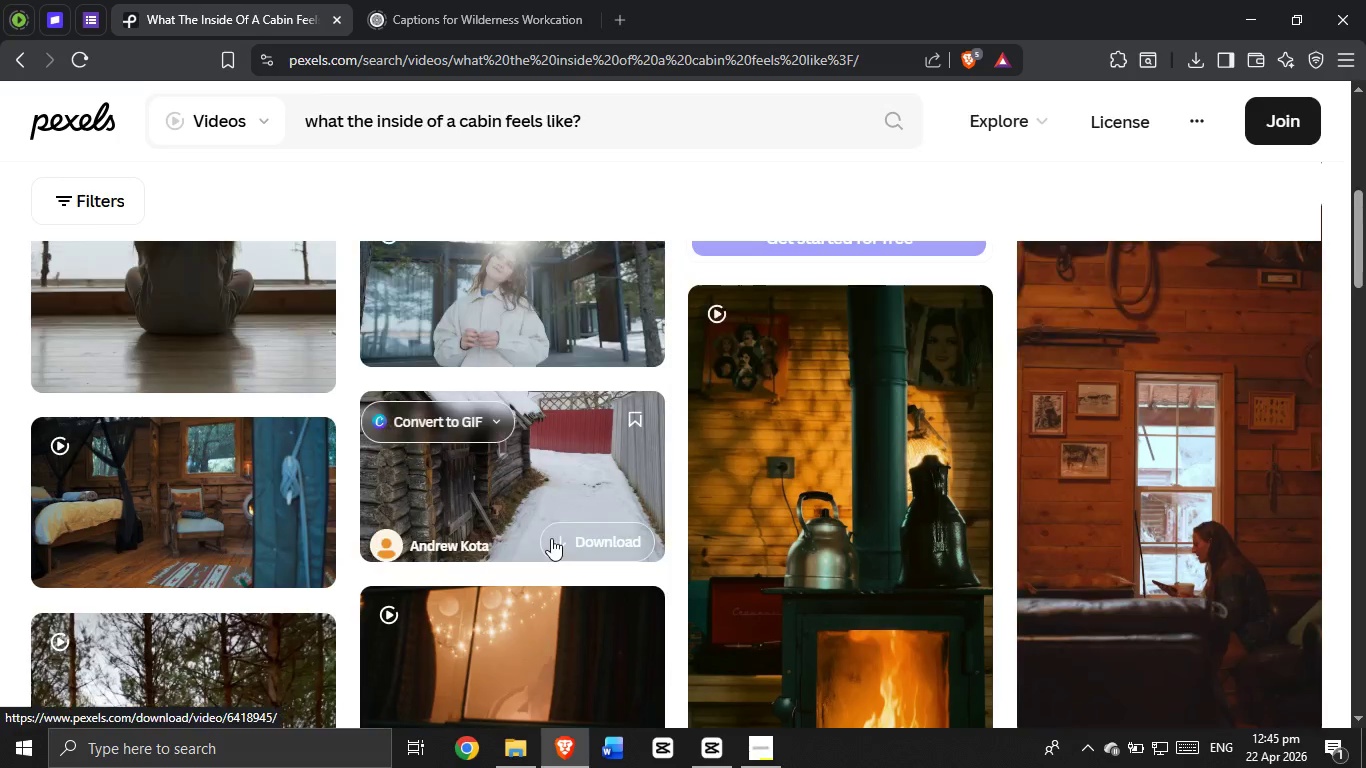 
scroll: coordinate [949, 467], scroll_direction: down, amount: 4.0
 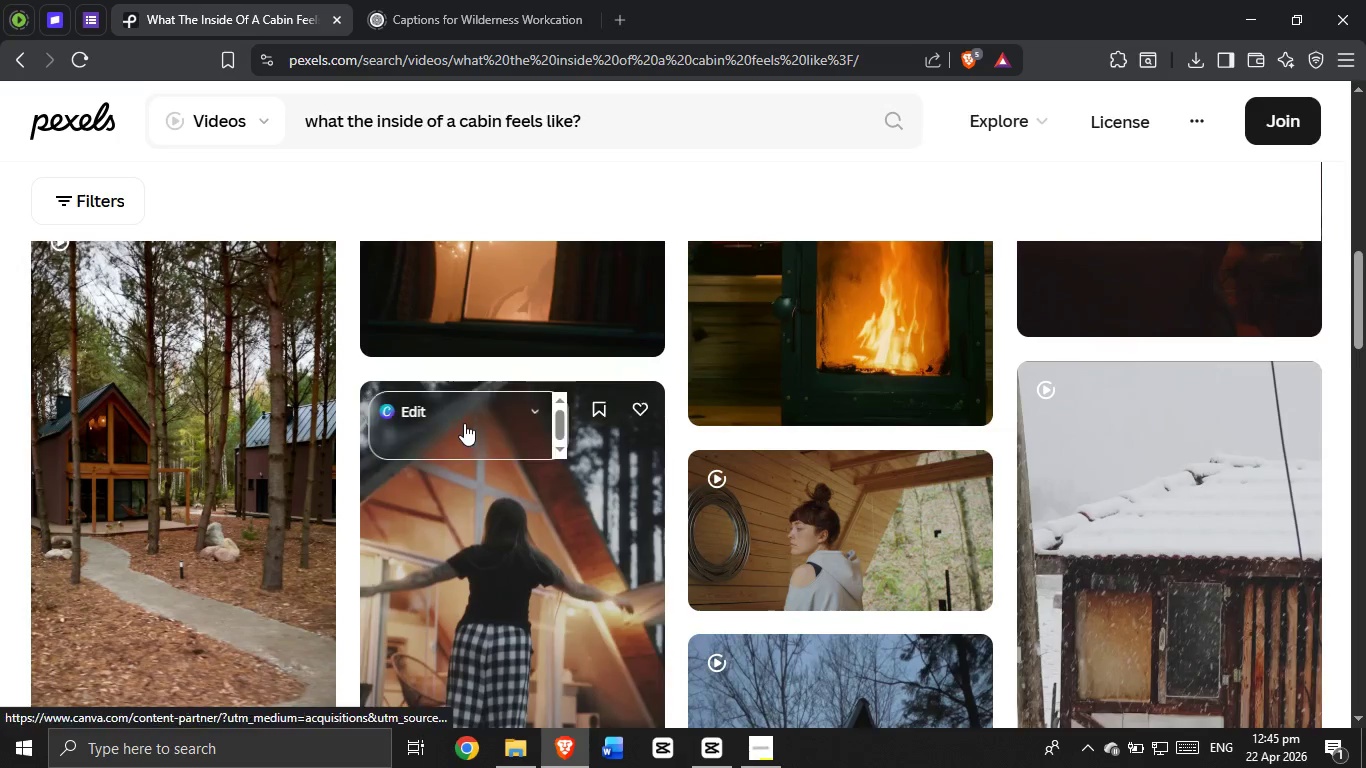 
scroll: coordinate [605, 440], scroll_direction: up, amount: 3.0
 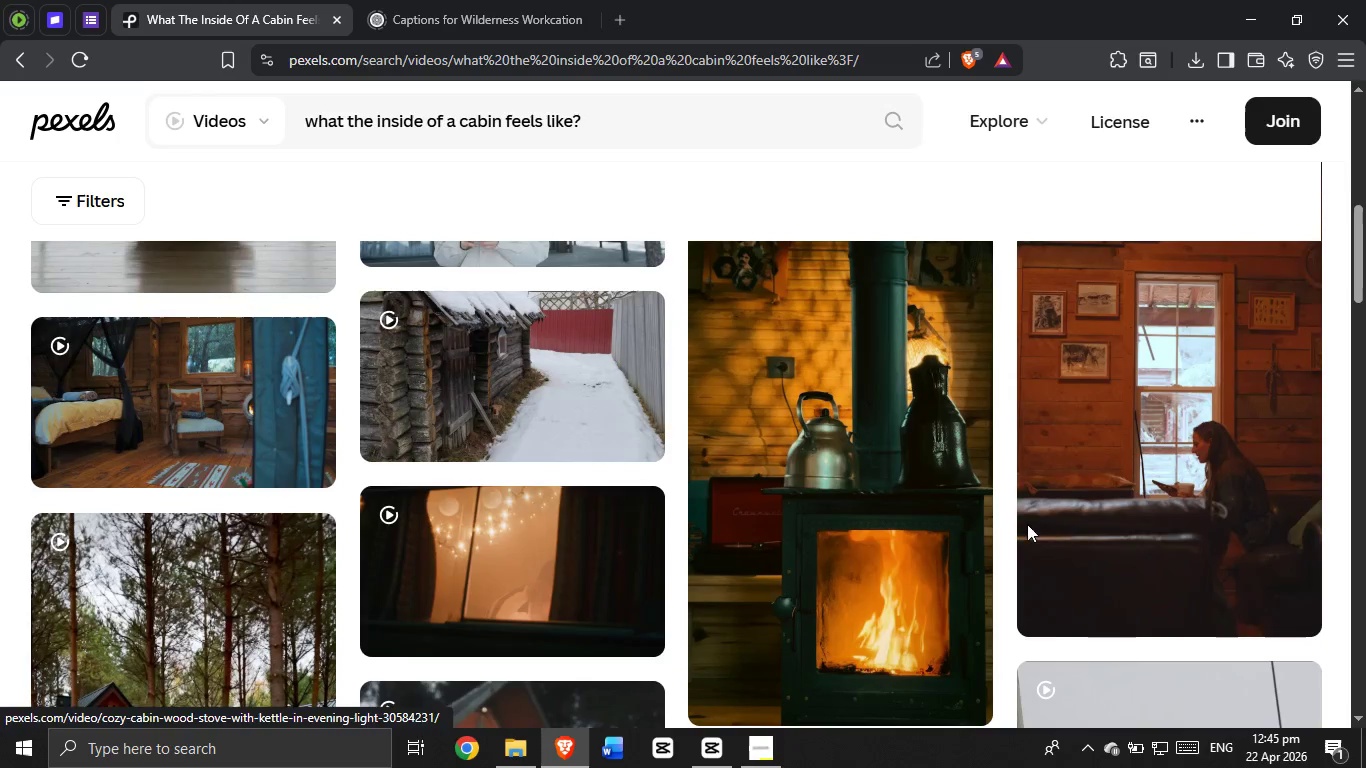 
scroll: coordinate [1153, 525], scroll_direction: down, amount: 5.0
 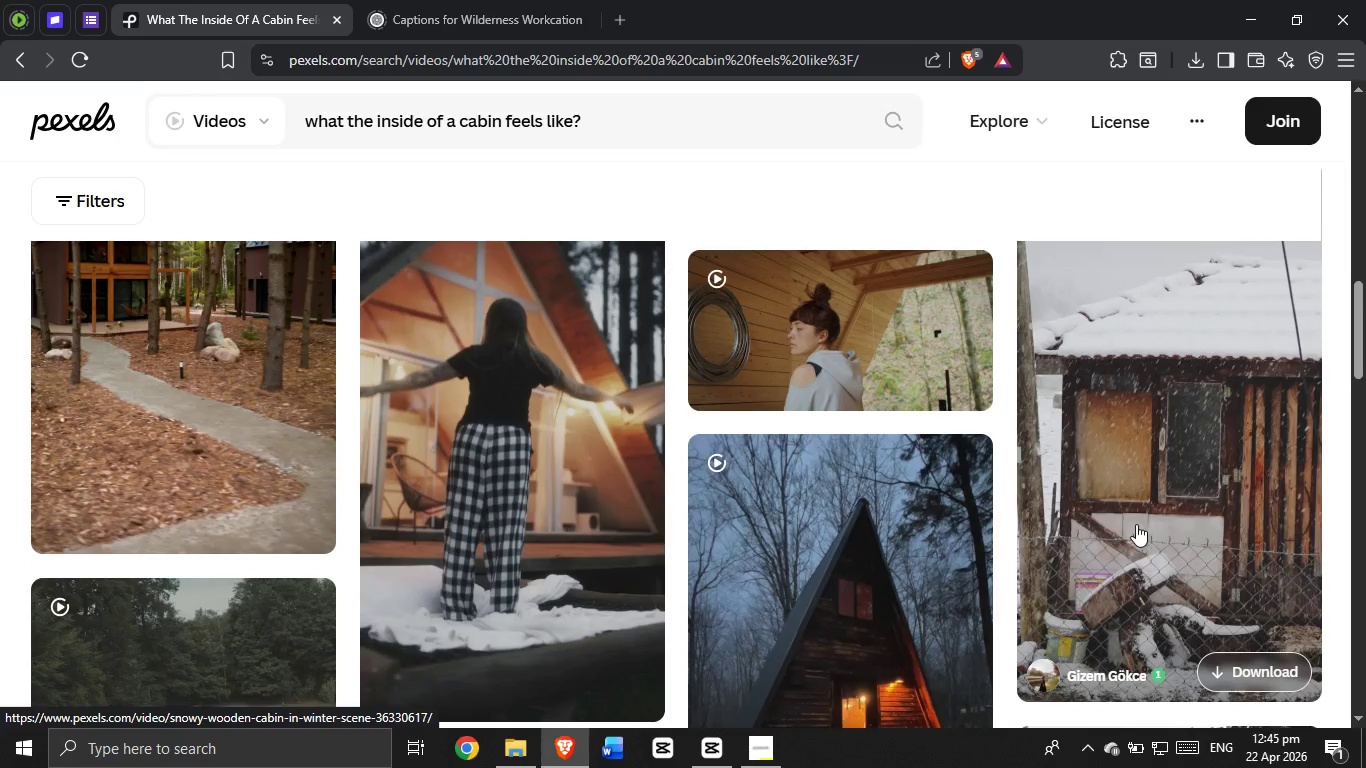 
left_click([1152, 463])
 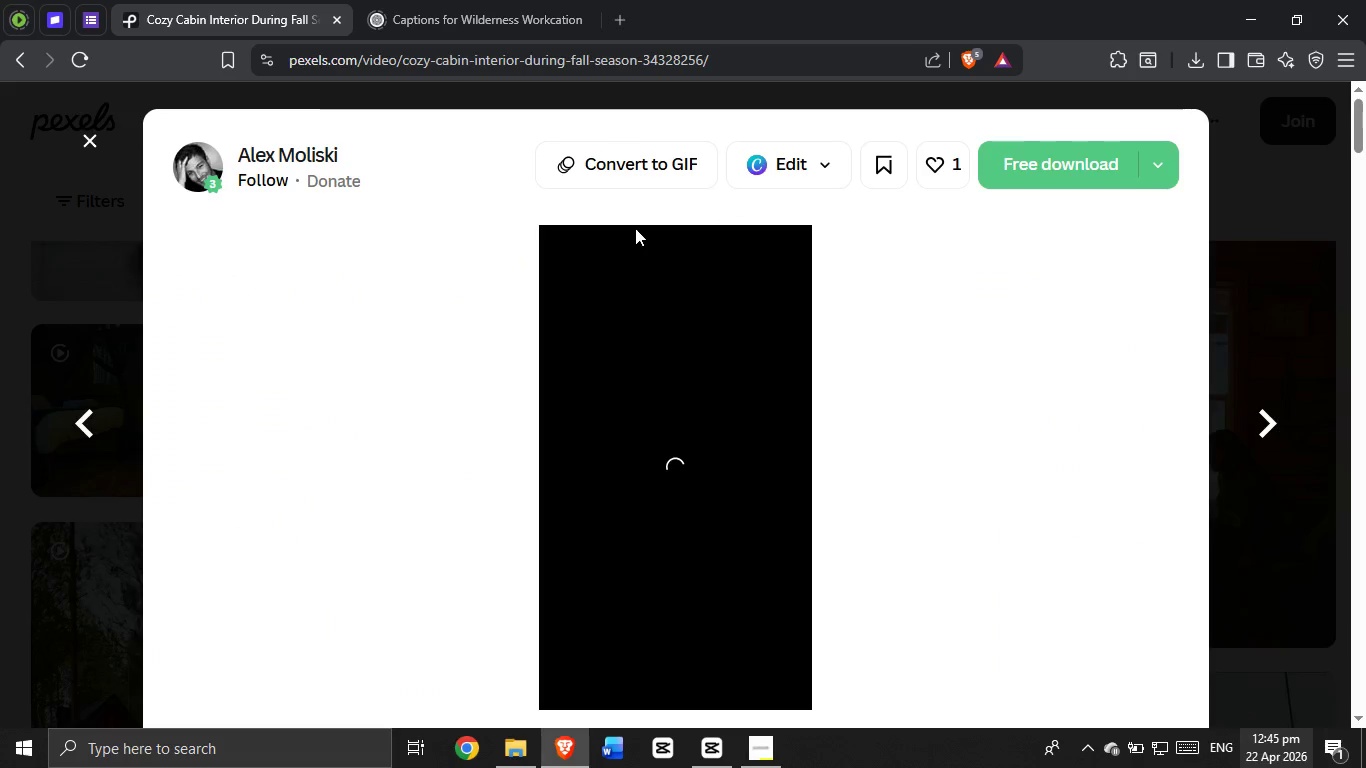 
scroll: coordinate [1136, 524], scroll_direction: up, amount: 5.0
 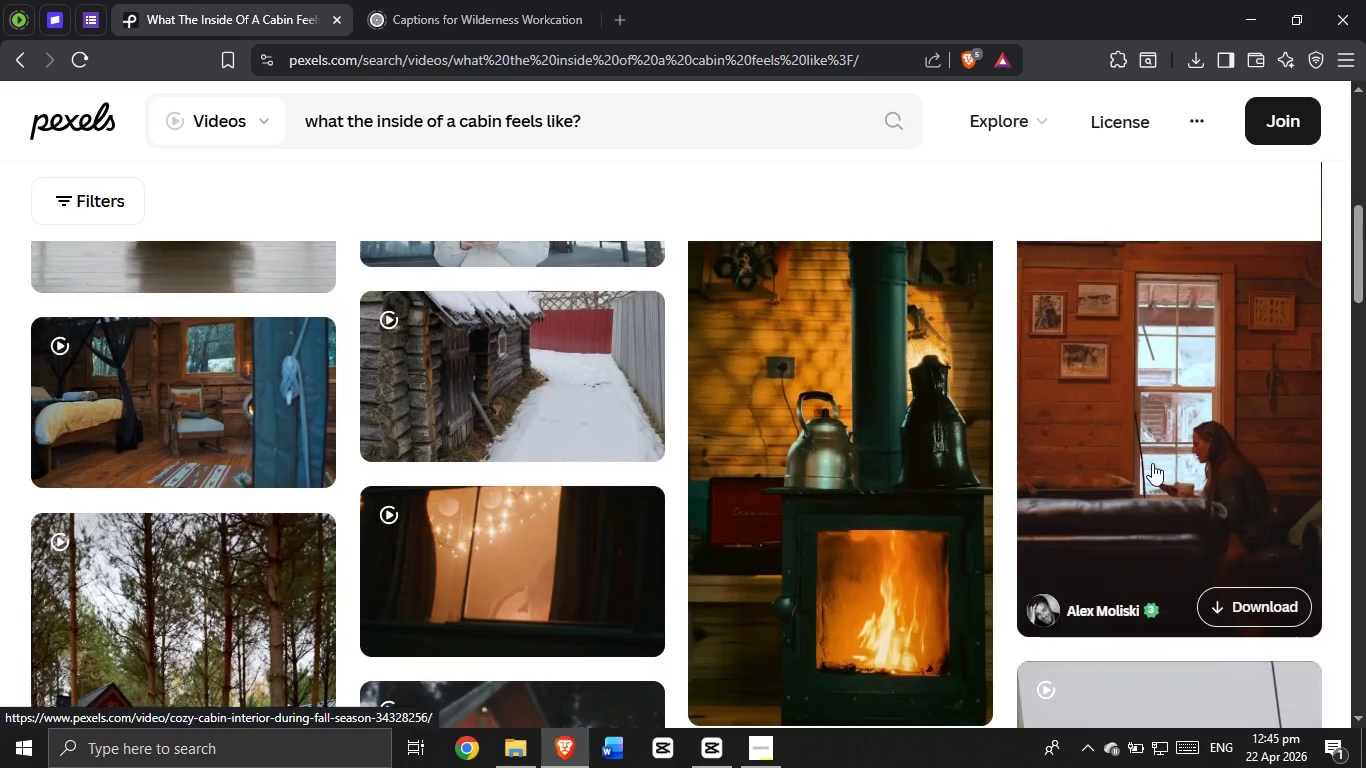 
wait(6.4)
 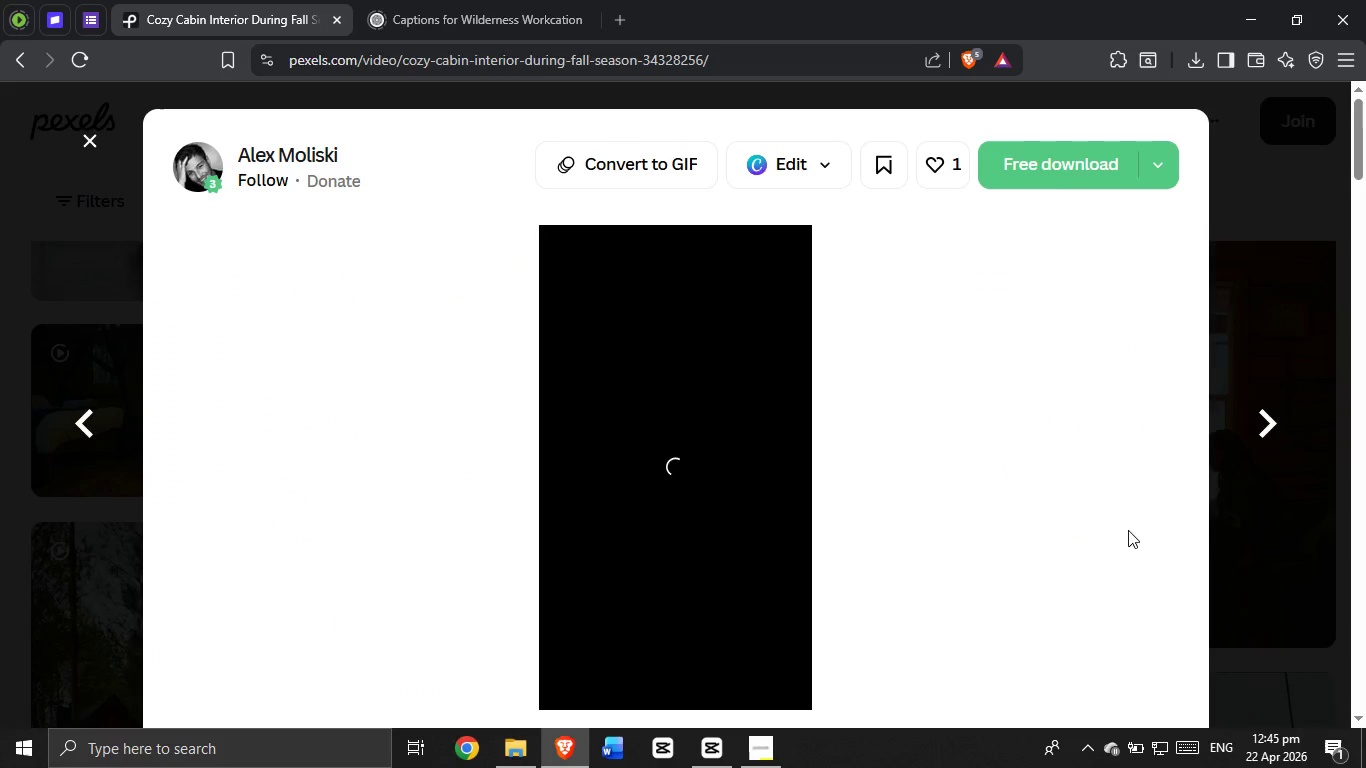 
scroll: coordinate [737, 394], scroll_direction: down, amount: 30.0
 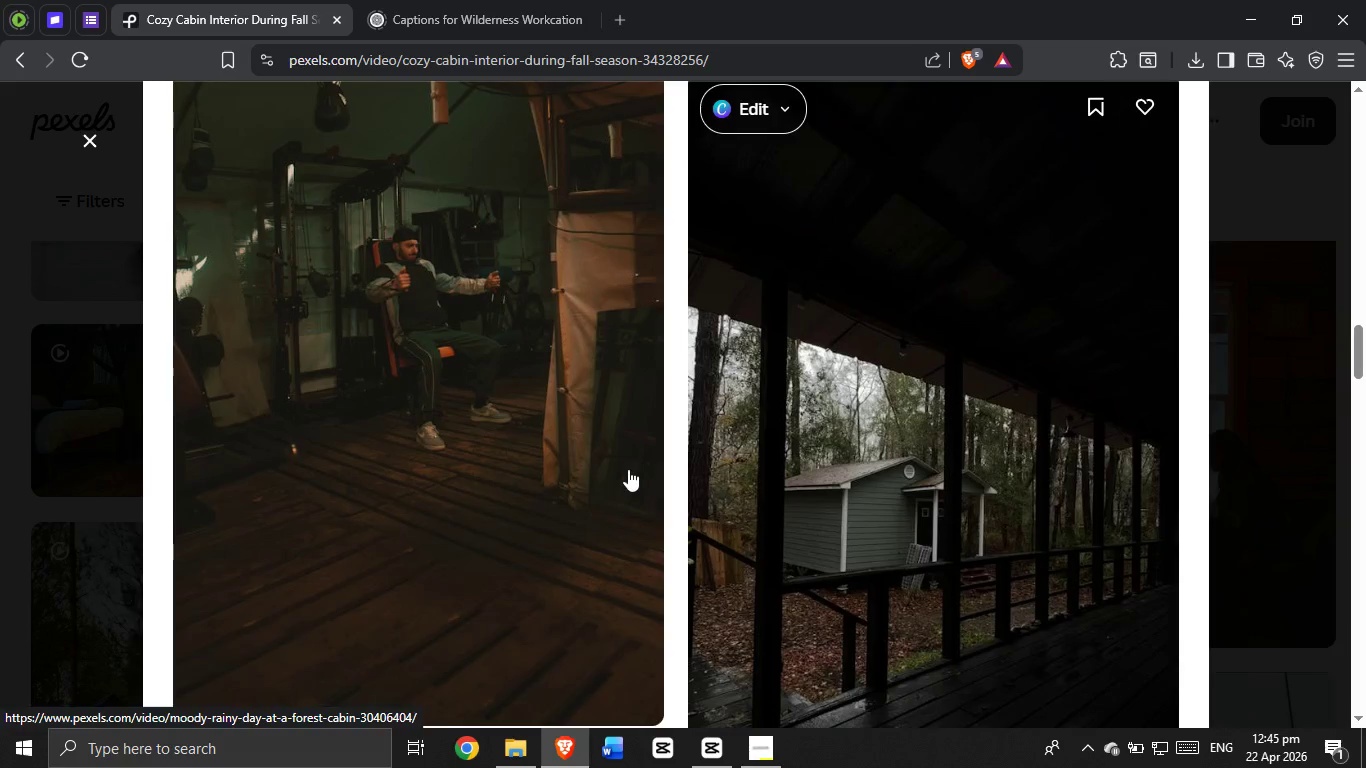 
left_click([522, 453])
 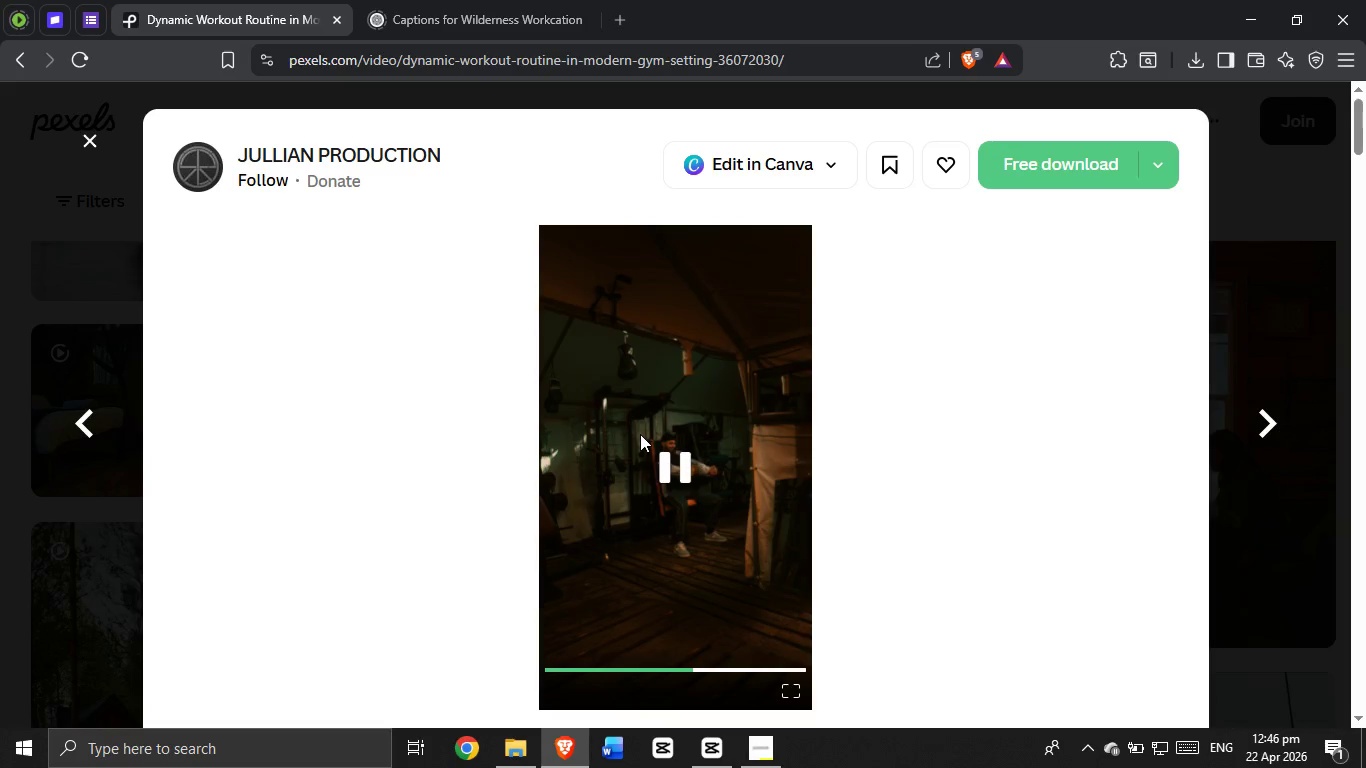 
wait(20.0)
 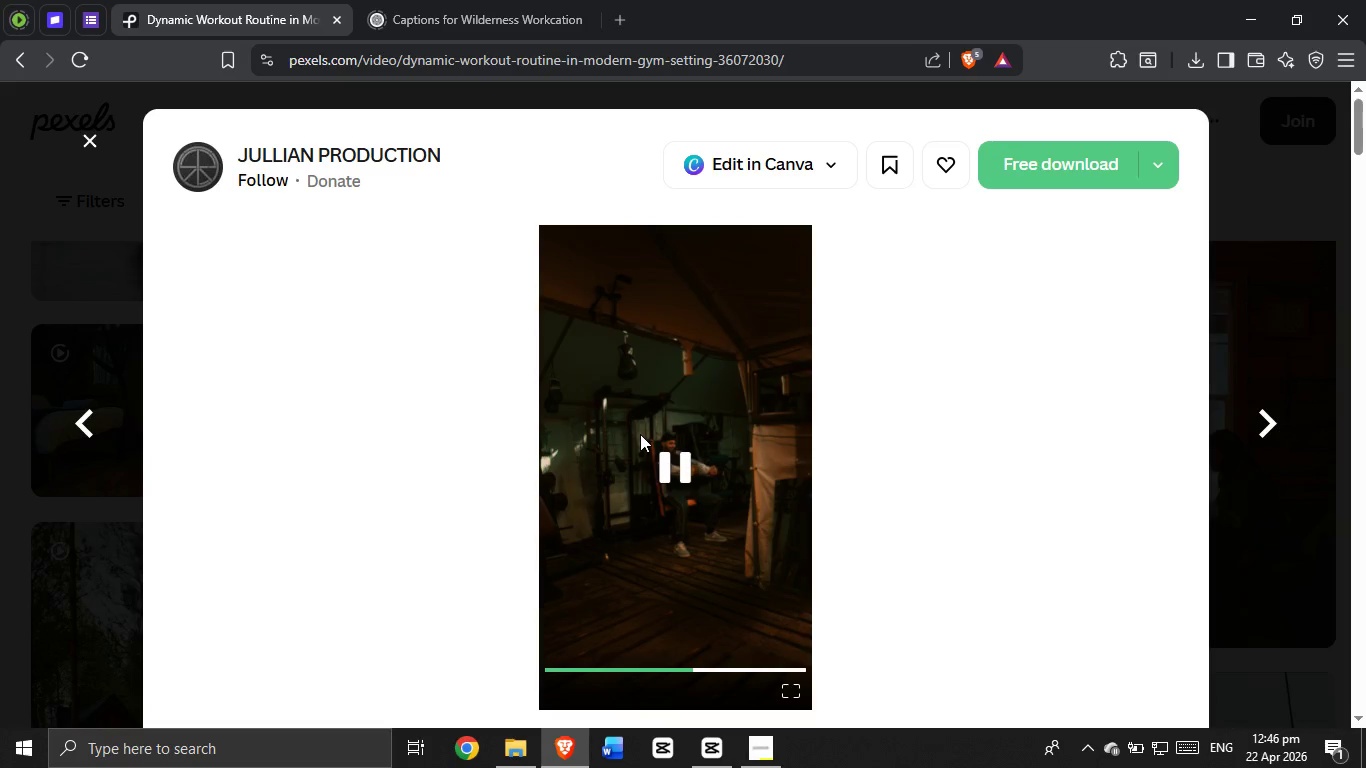 
left_click_drag(start_coordinate=[1212, 733], to_coordinate=[1207, 734])
 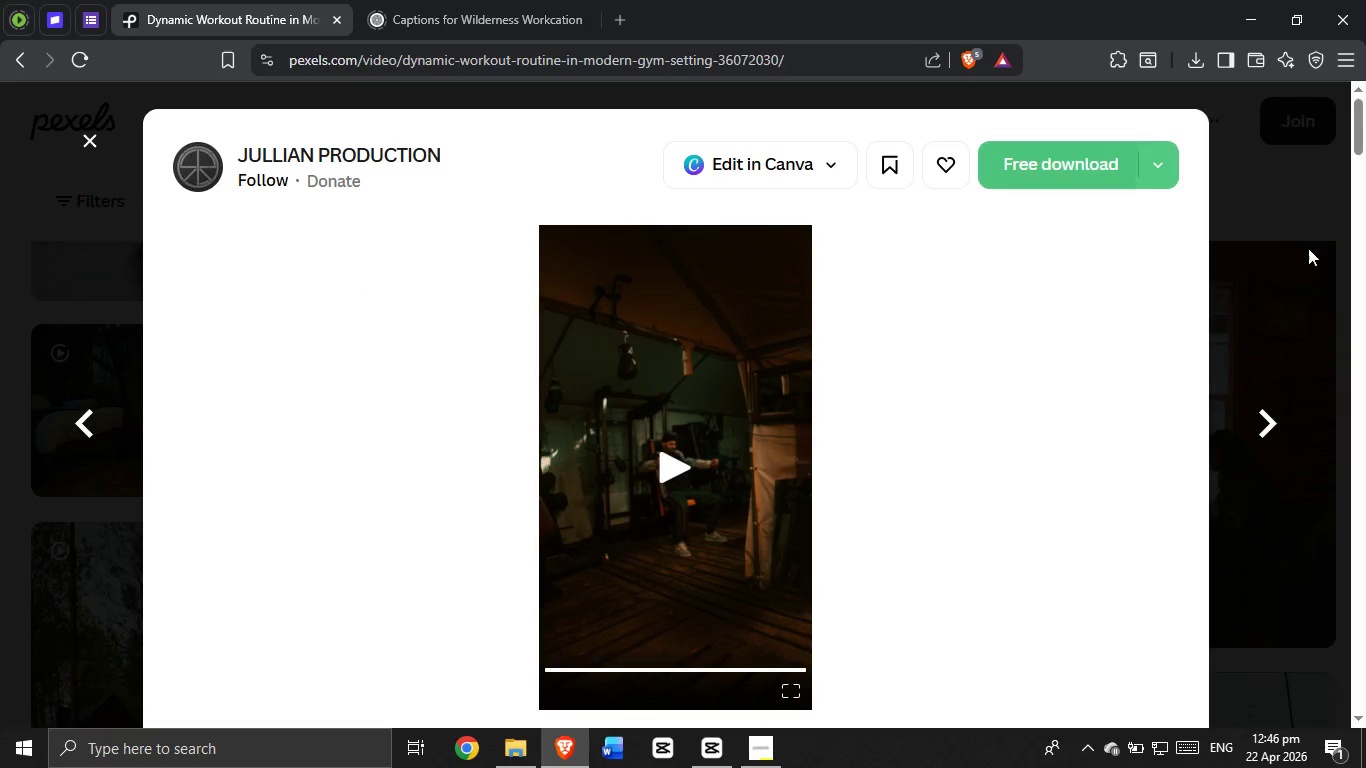 
left_click([1046, 175])
 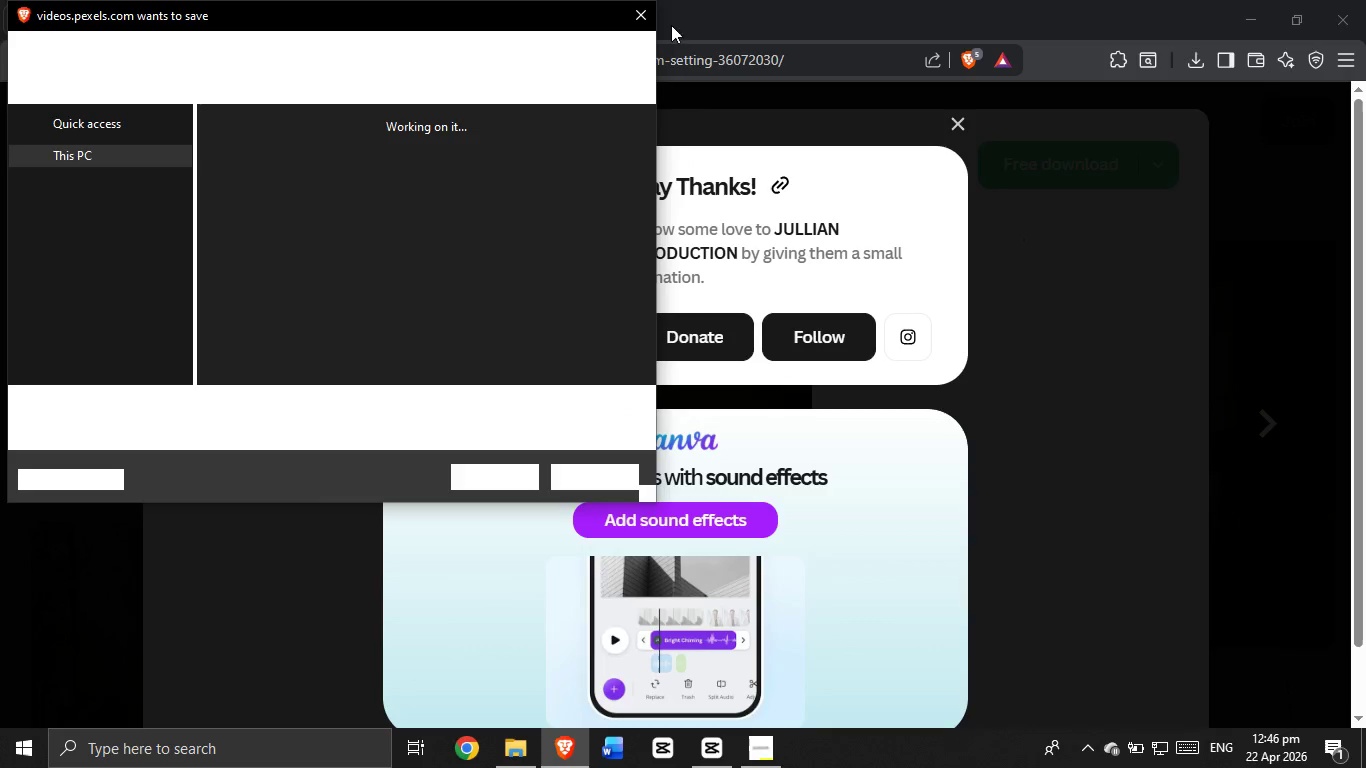 
wait(6.16)
 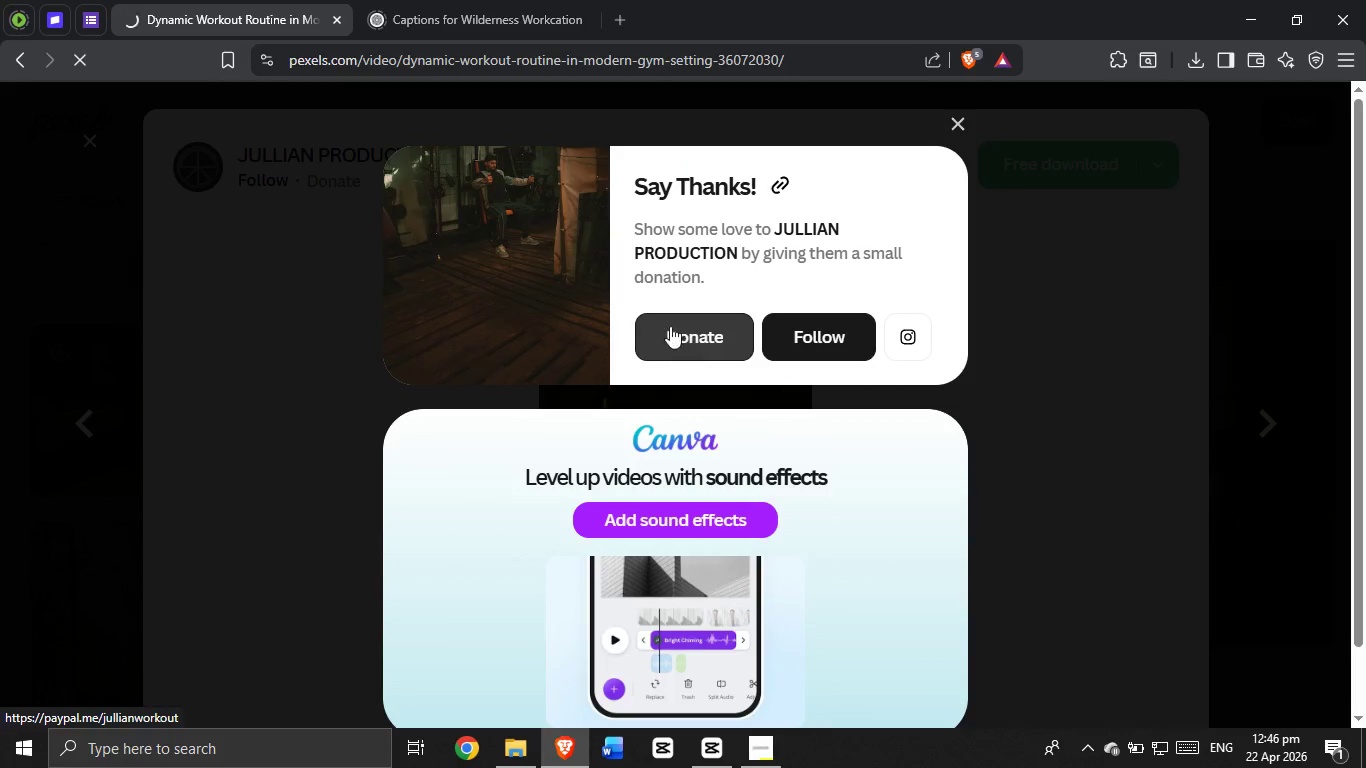 
left_click([503, 471])
 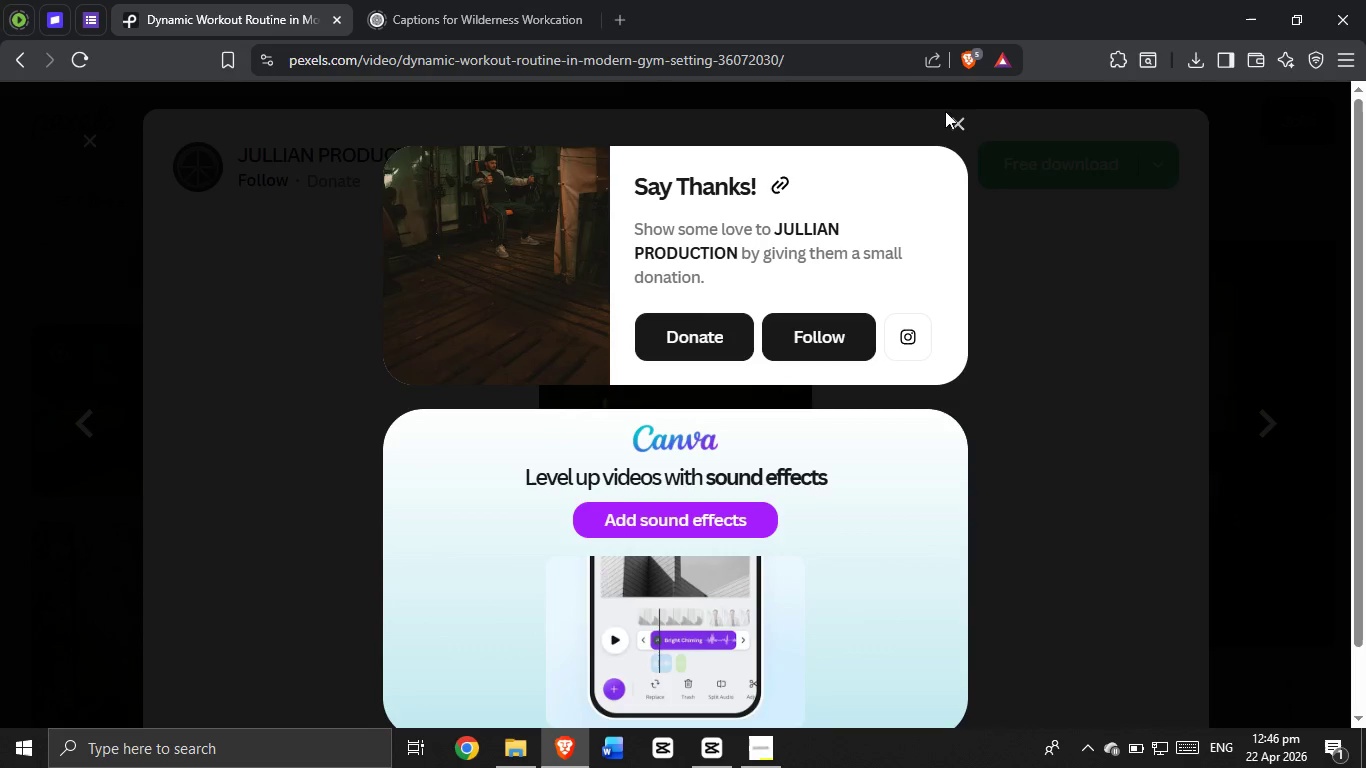 
left_click([956, 126])
 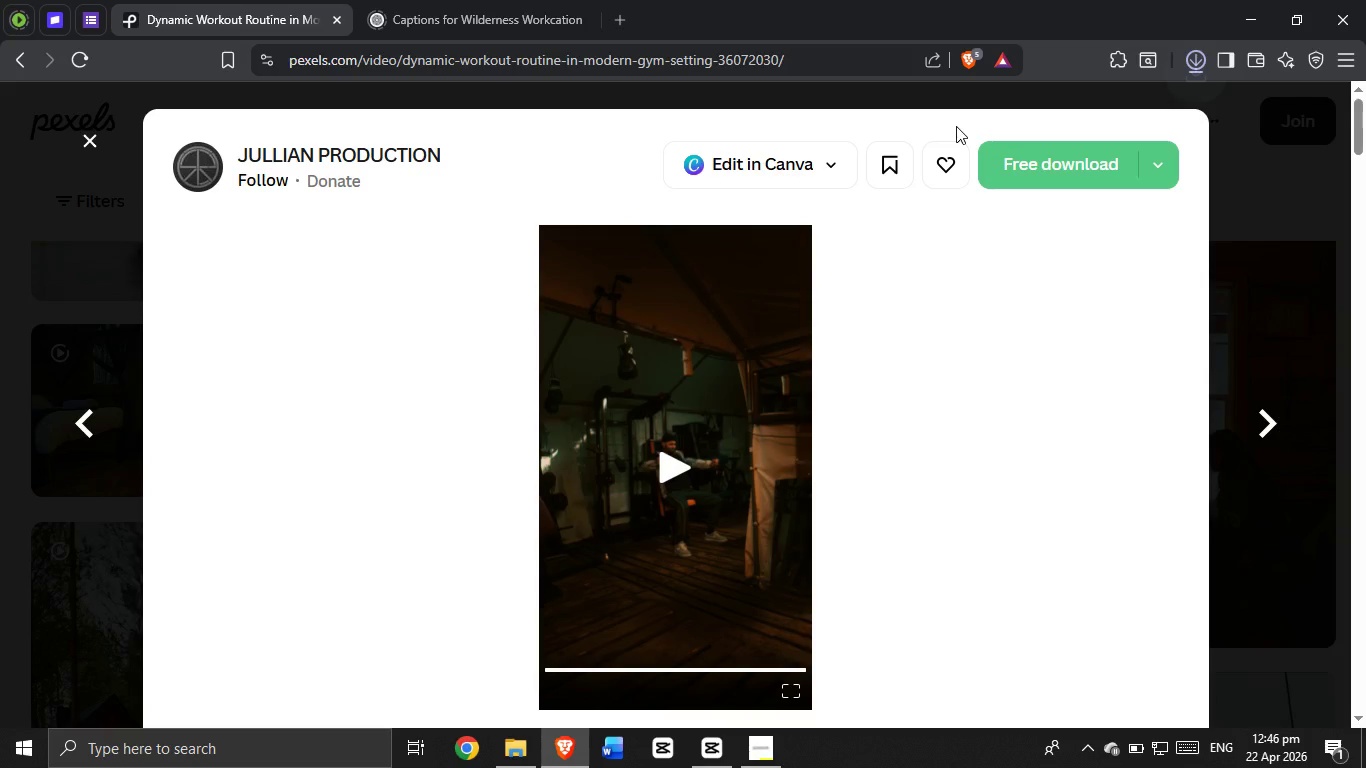 
scroll: coordinate [238, 273], scroll_direction: down, amount: 48.0
 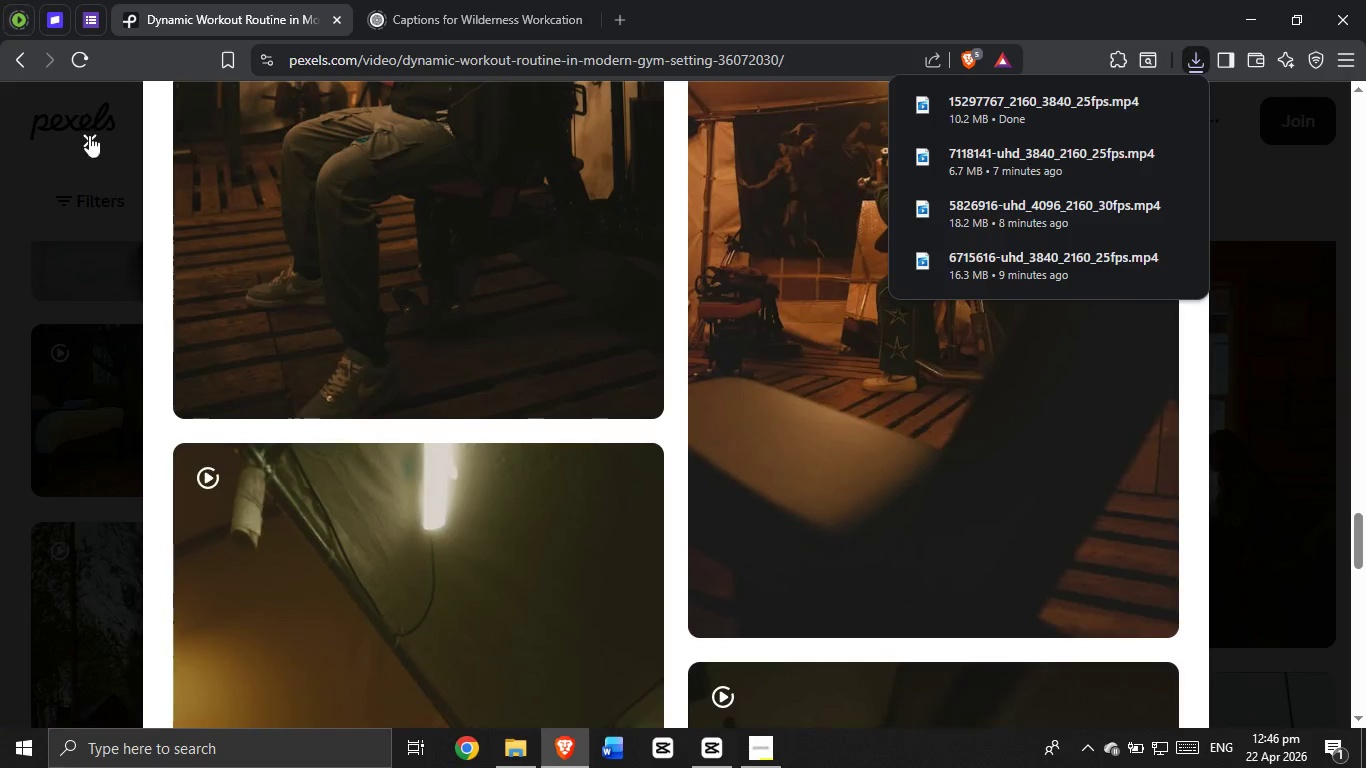 
left_click([89, 135])
 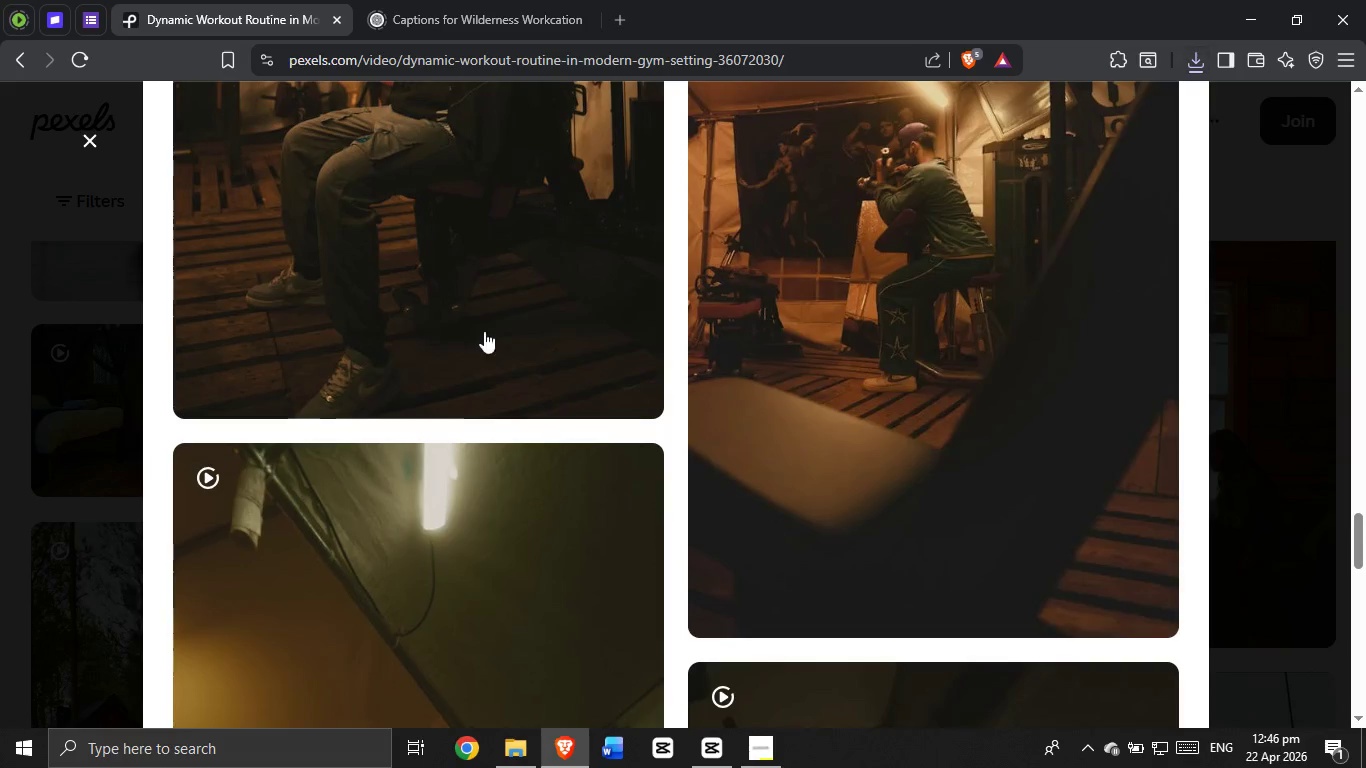 
scroll: coordinate [665, 489], scroll_direction: down, amount: 9.0
 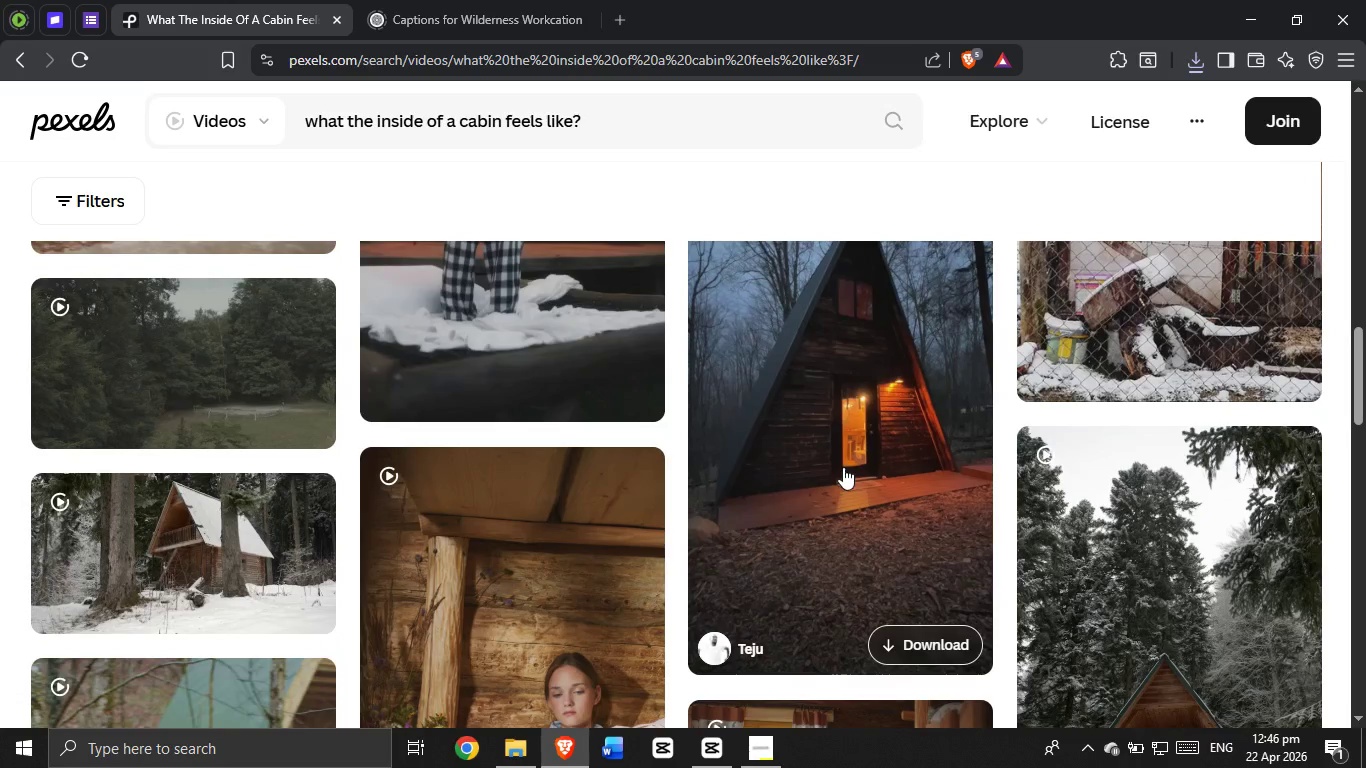 
scroll: coordinate [843, 467], scroll_direction: up, amount: 2.0
 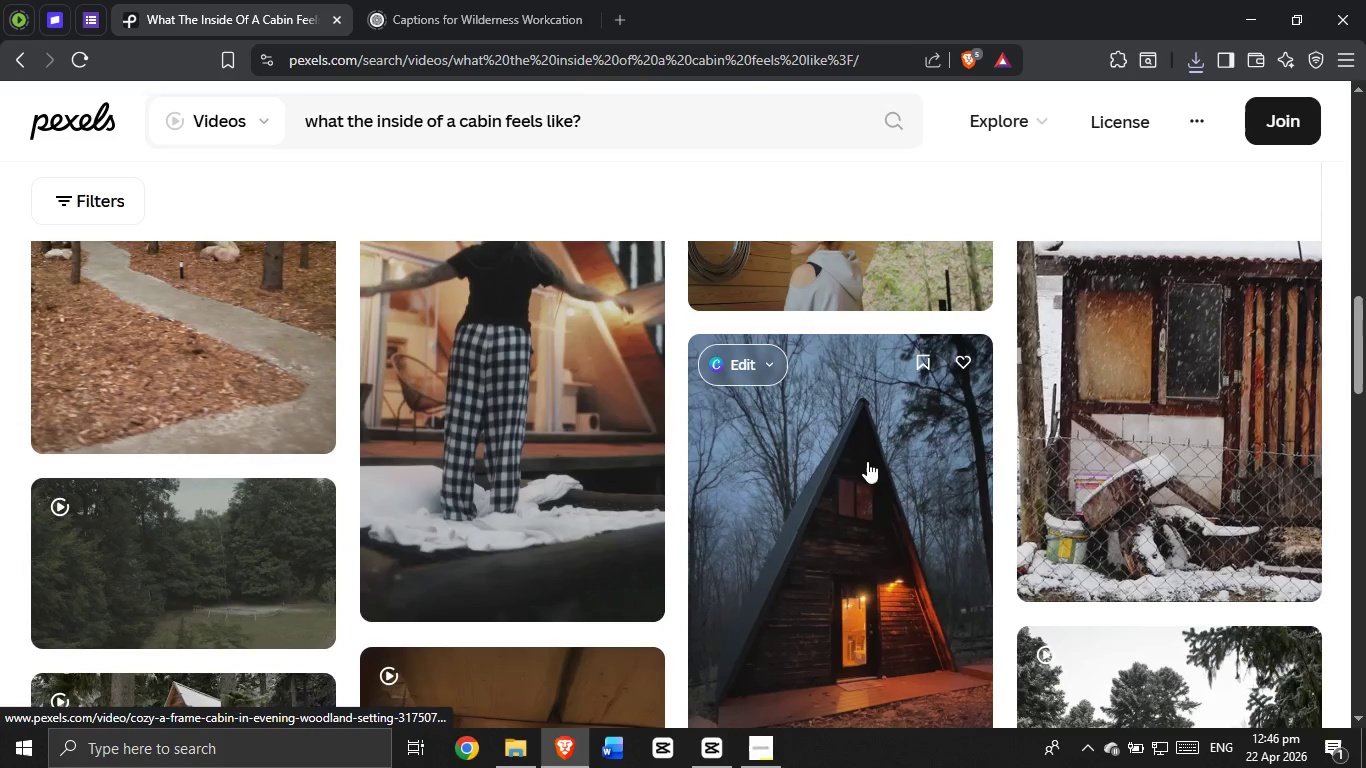 
scroll: coordinate [876, 462], scroll_direction: down, amount: 11.0
 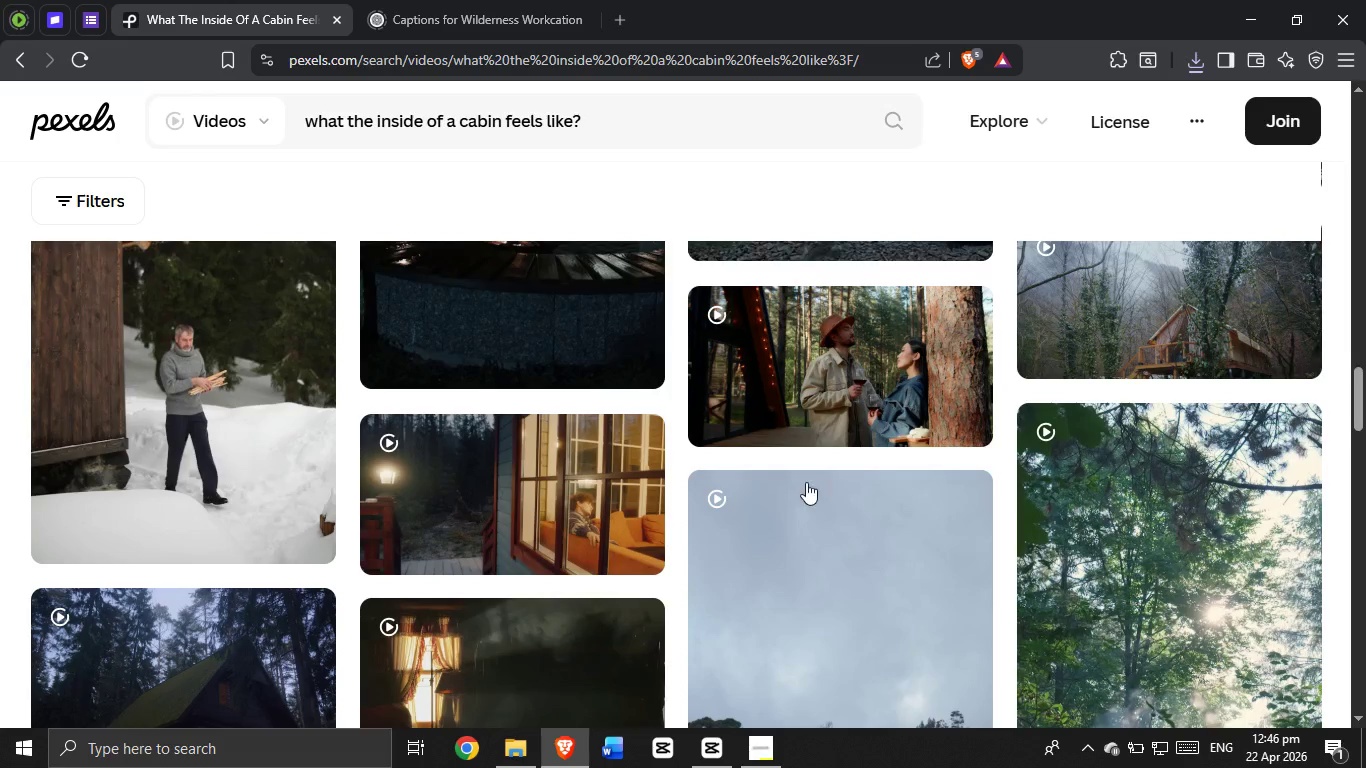 
wait(5.58)
 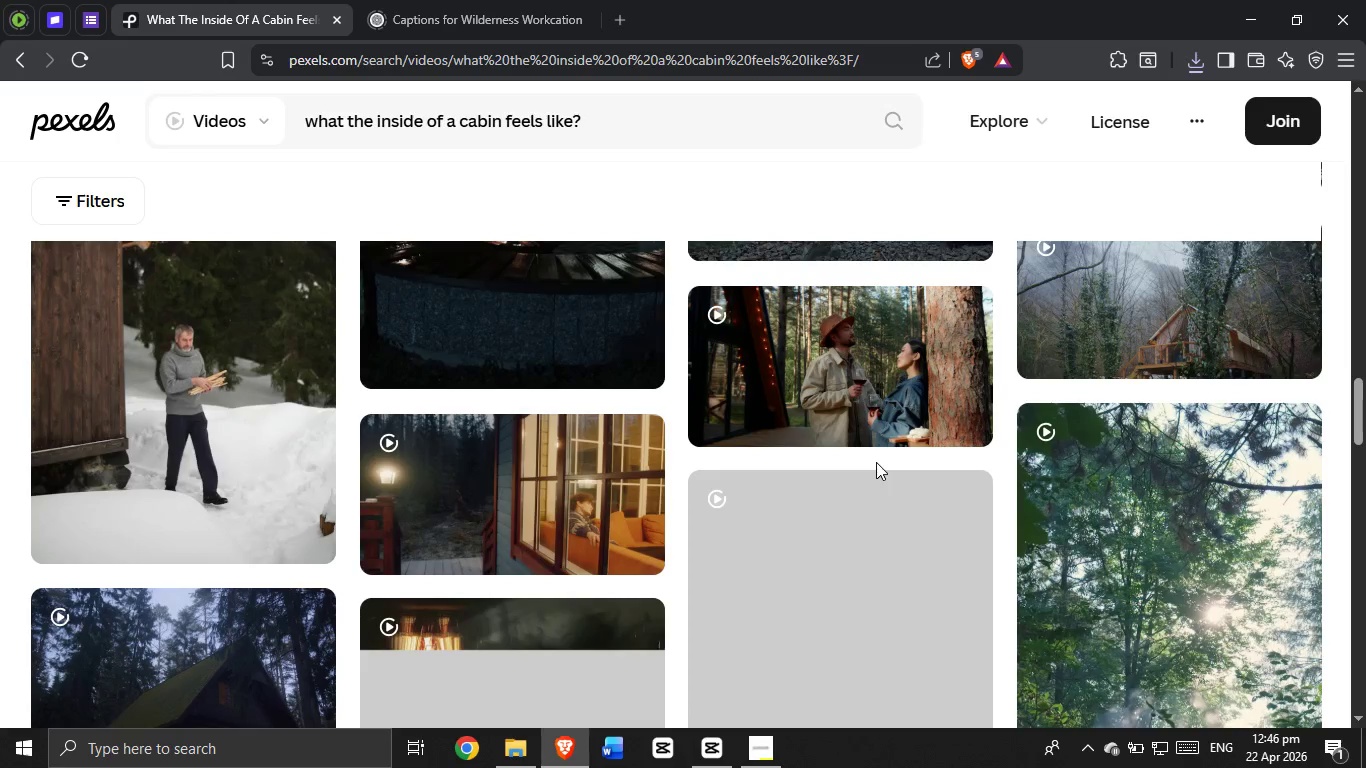 
scroll: coordinate [619, 425], scroll_direction: down, amount: 12.0
 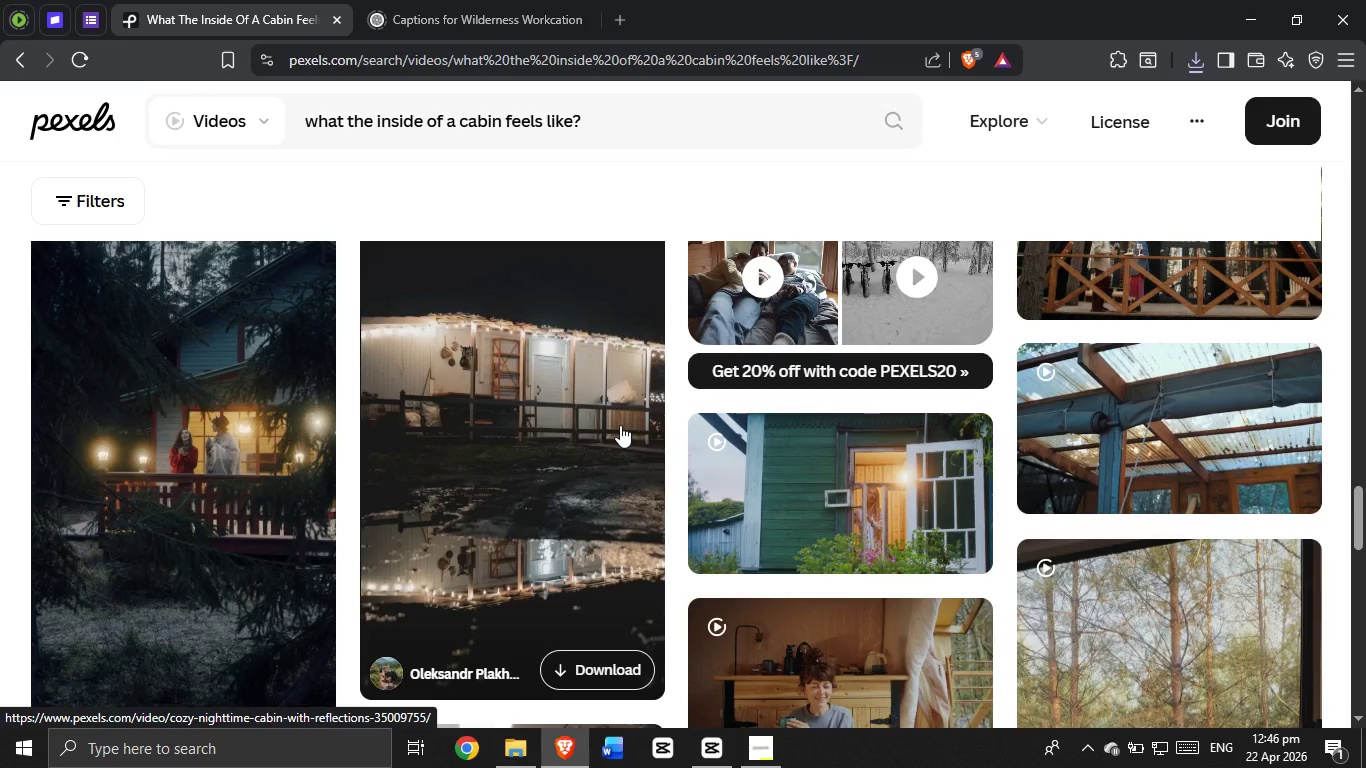 
scroll: coordinate [362, 440], scroll_direction: up, amount: 6.0
 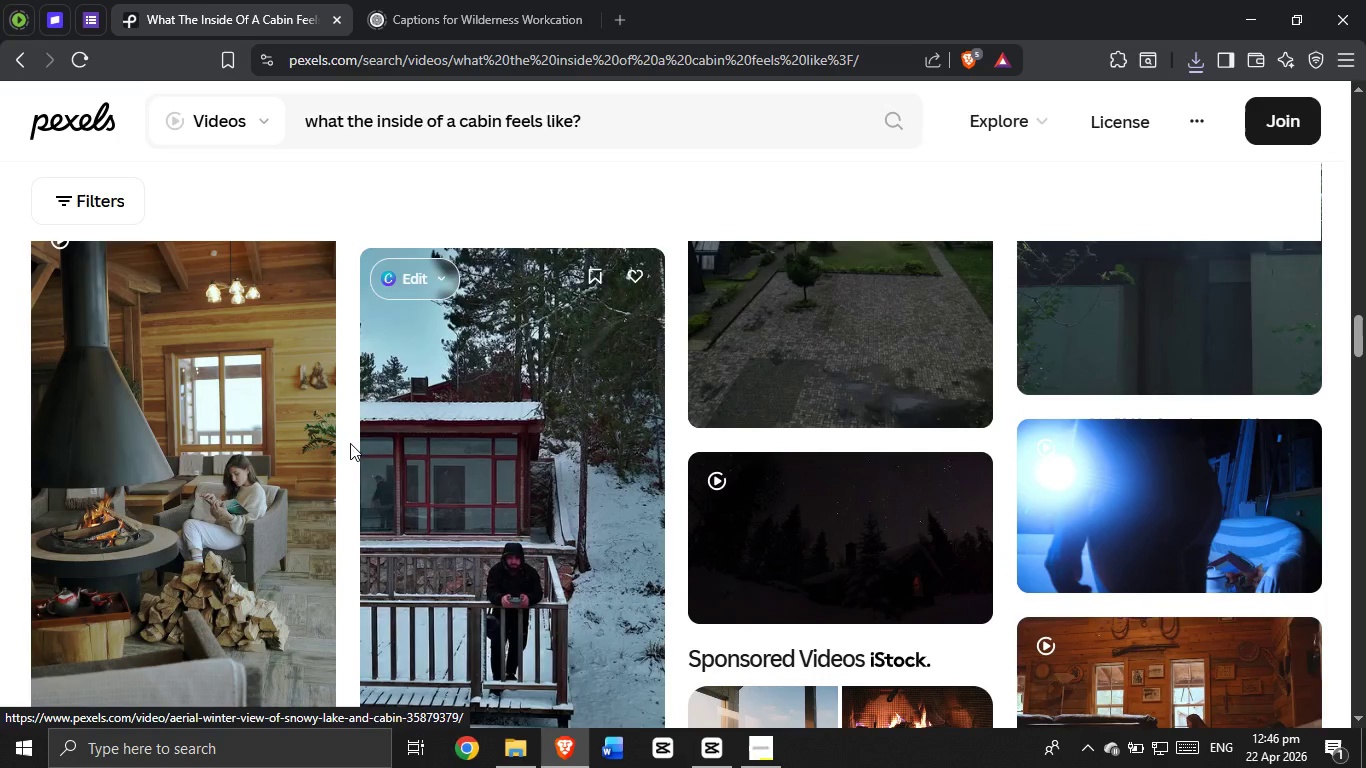 
scroll: coordinate [345, 443], scroll_direction: down, amount: 21.0
 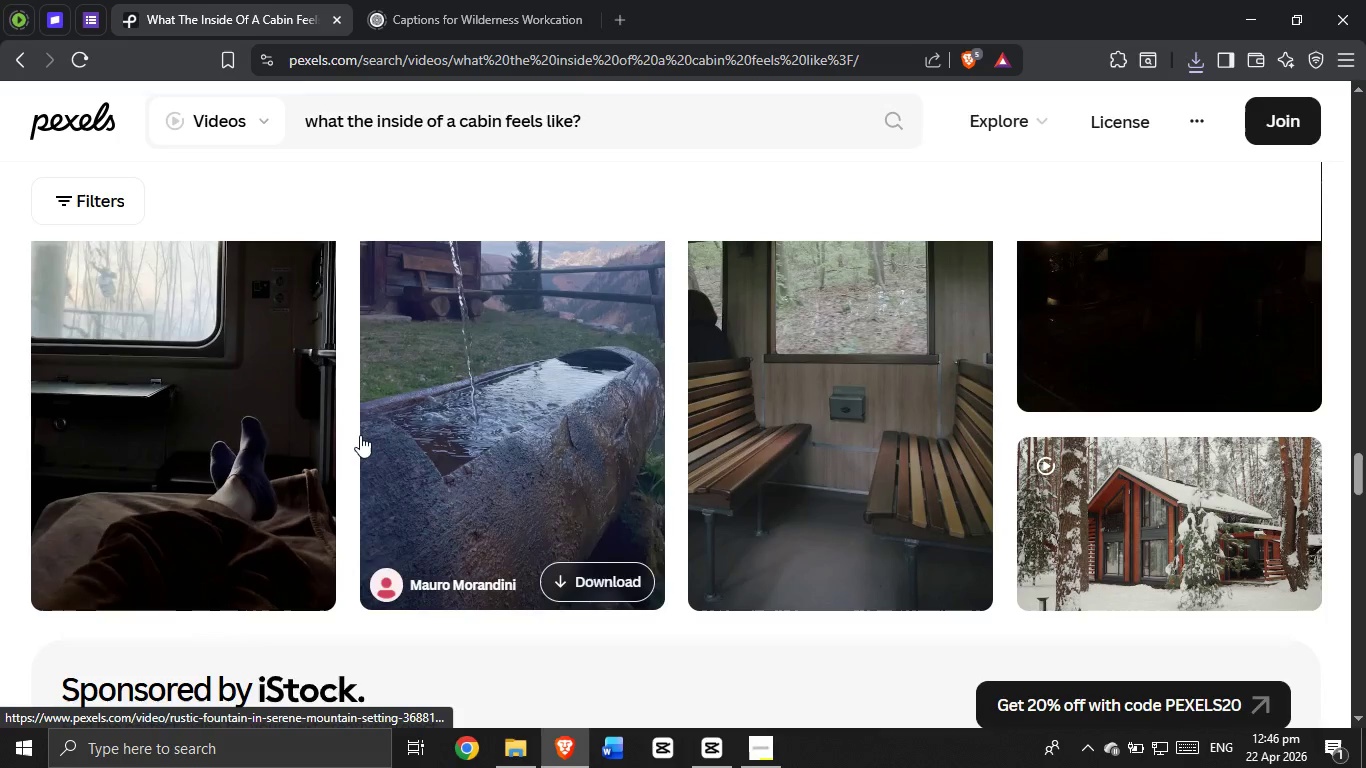 
scroll: coordinate [864, 581], scroll_direction: up, amount: 5.0
 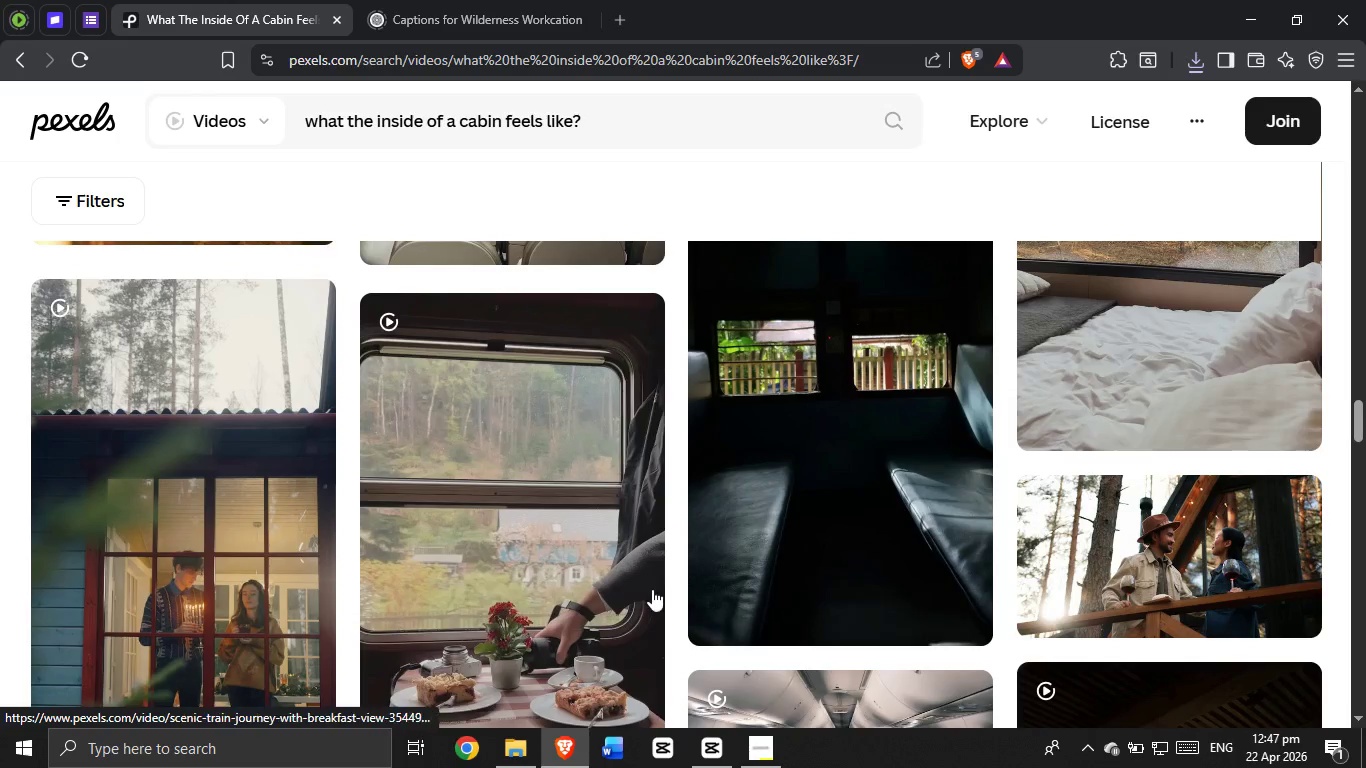 
scroll: coordinate [711, 515], scroll_direction: down, amount: 25.0
 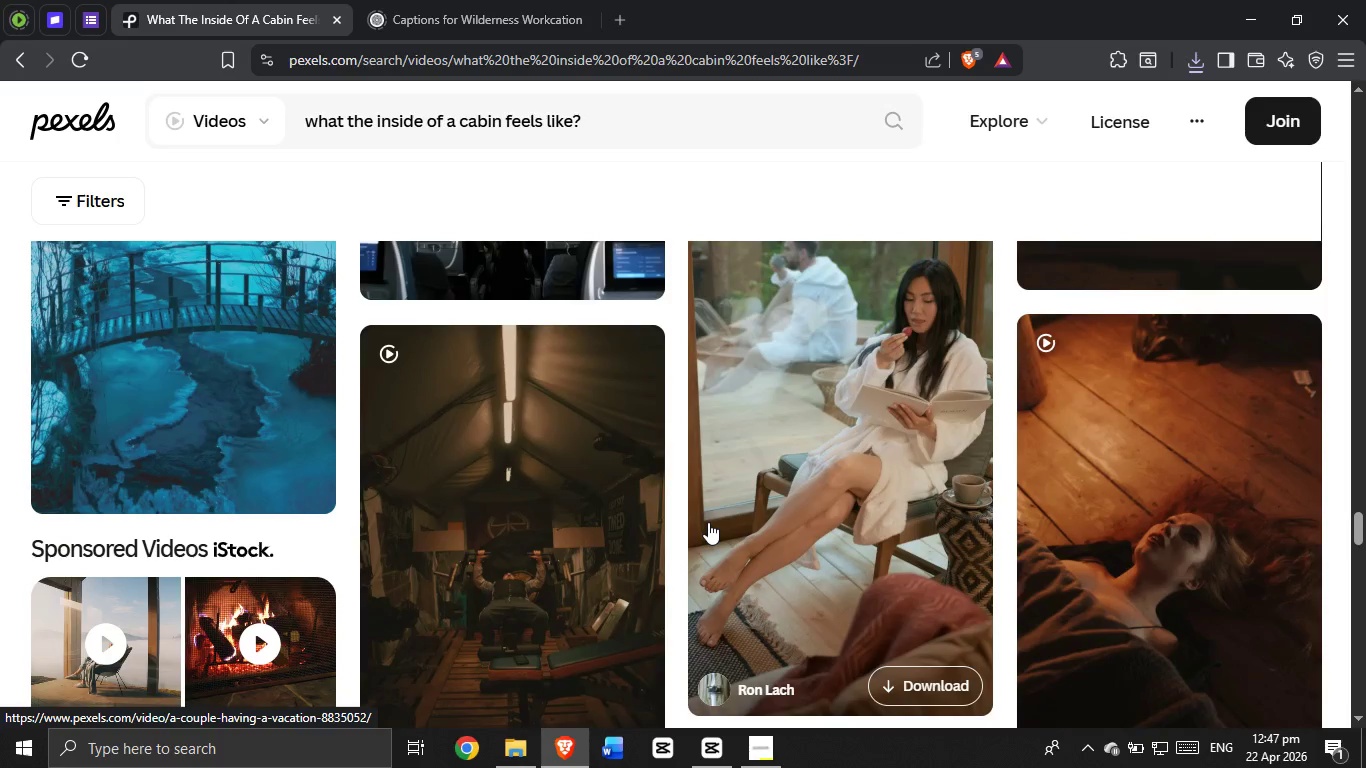 
scroll: coordinate [708, 522], scroll_direction: none, amount: 0.0
 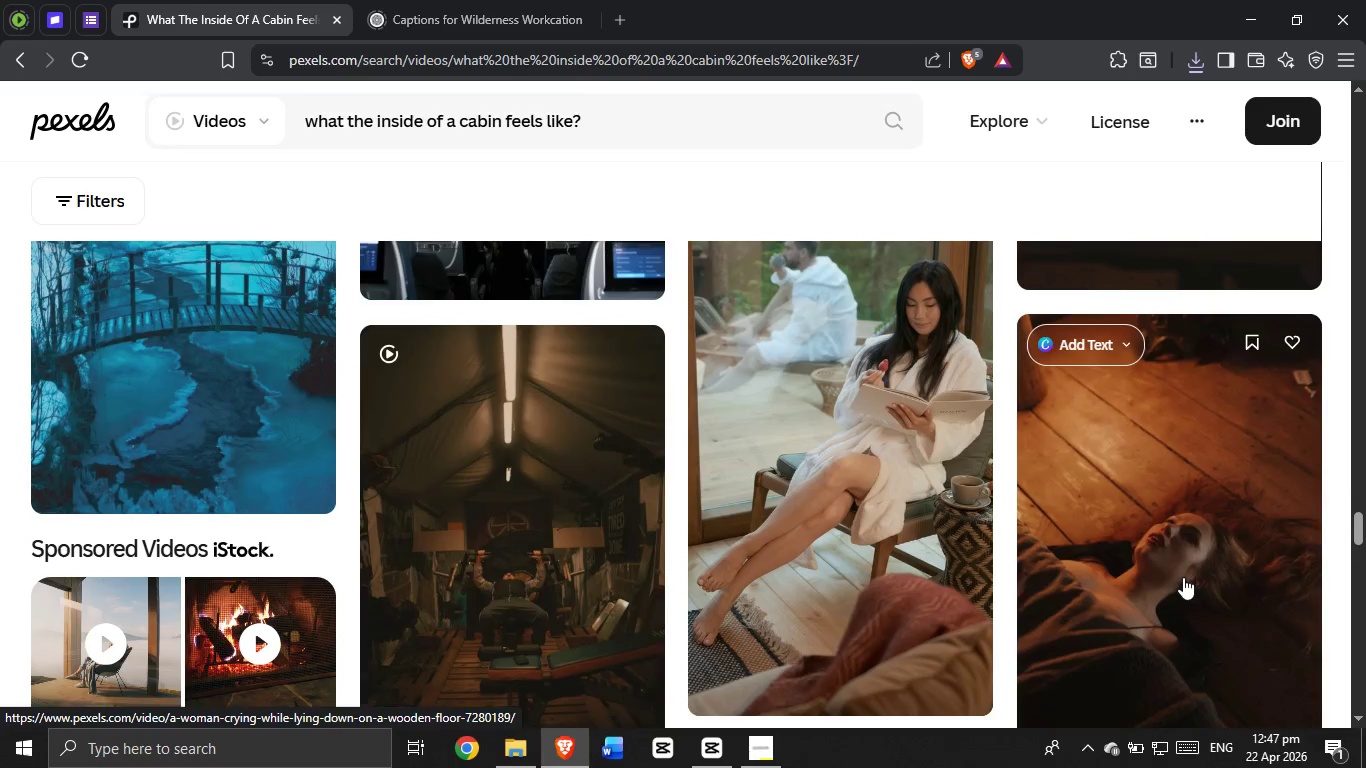 
left_click([1183, 577])
 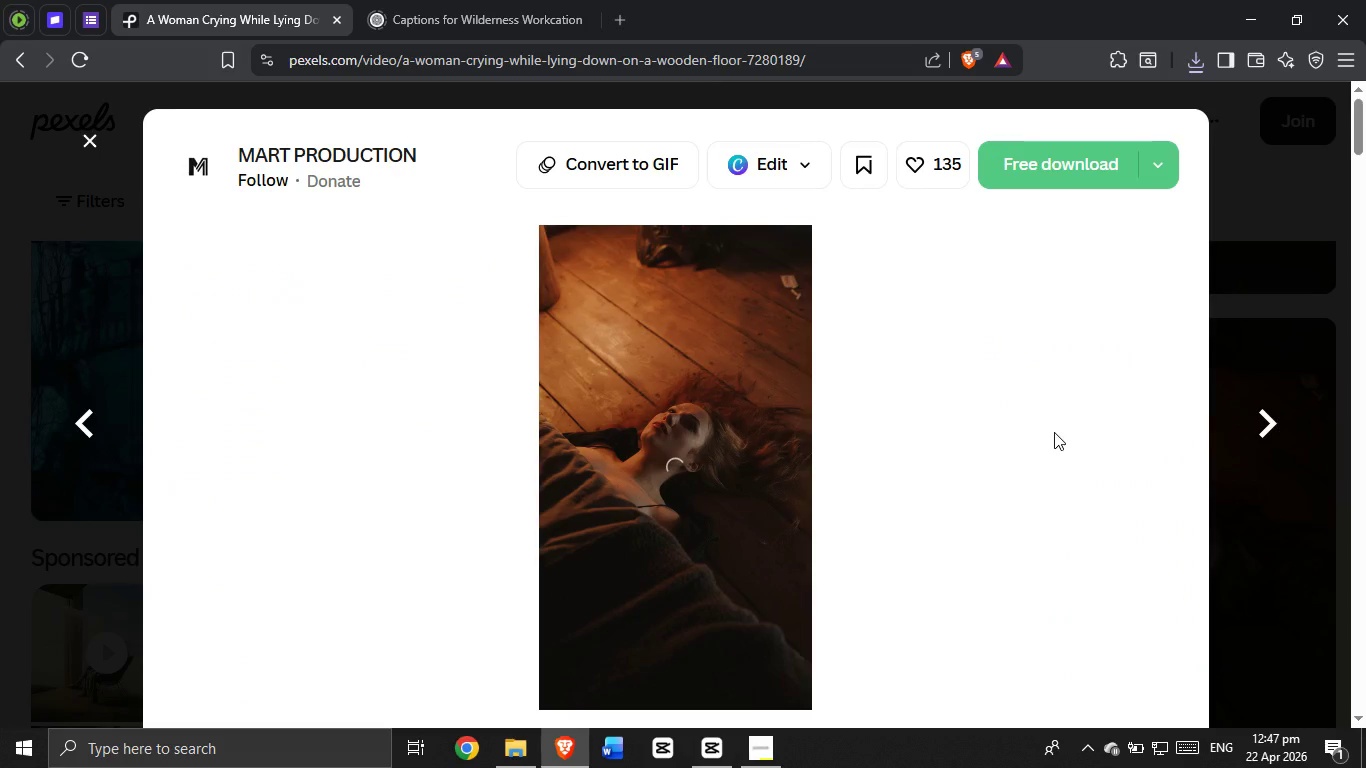 
scroll: coordinate [688, 412], scroll_direction: down, amount: 25.0
 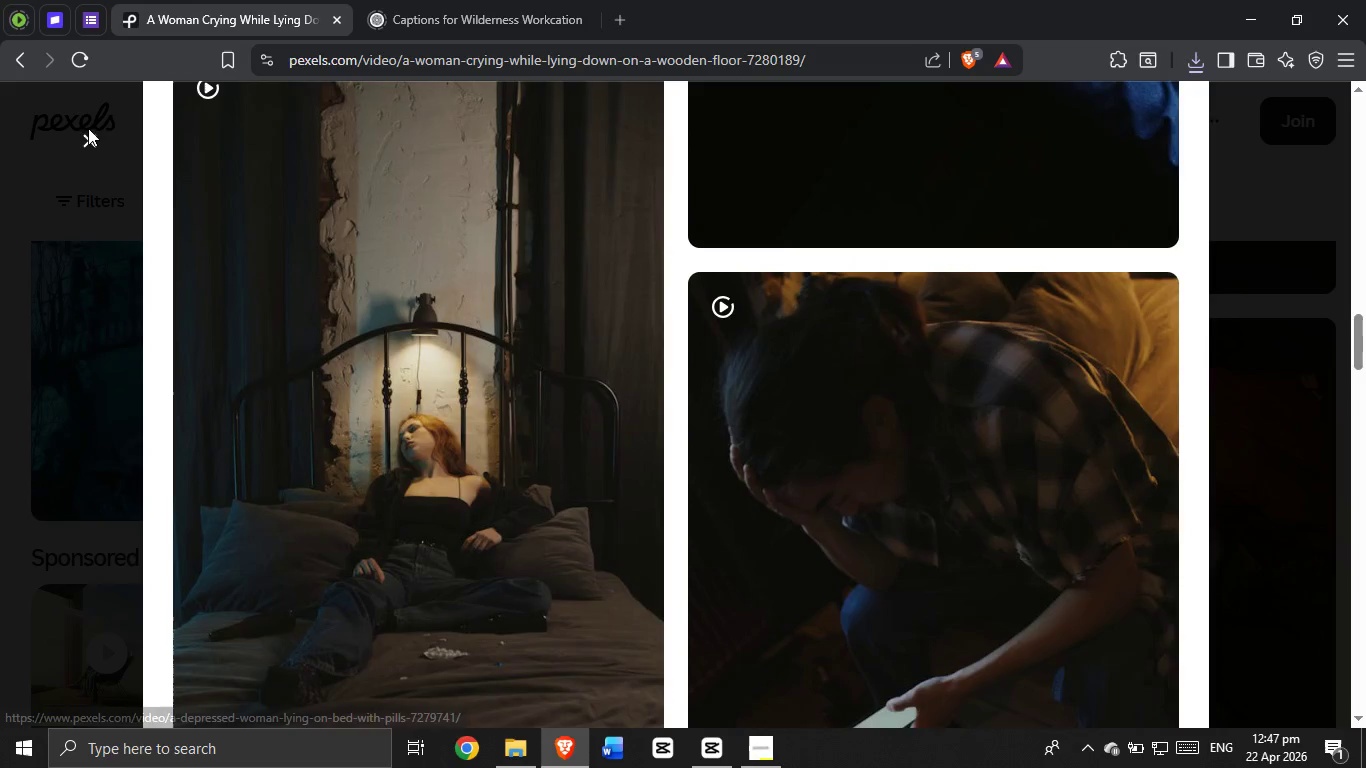 
left_click([78, 142])
 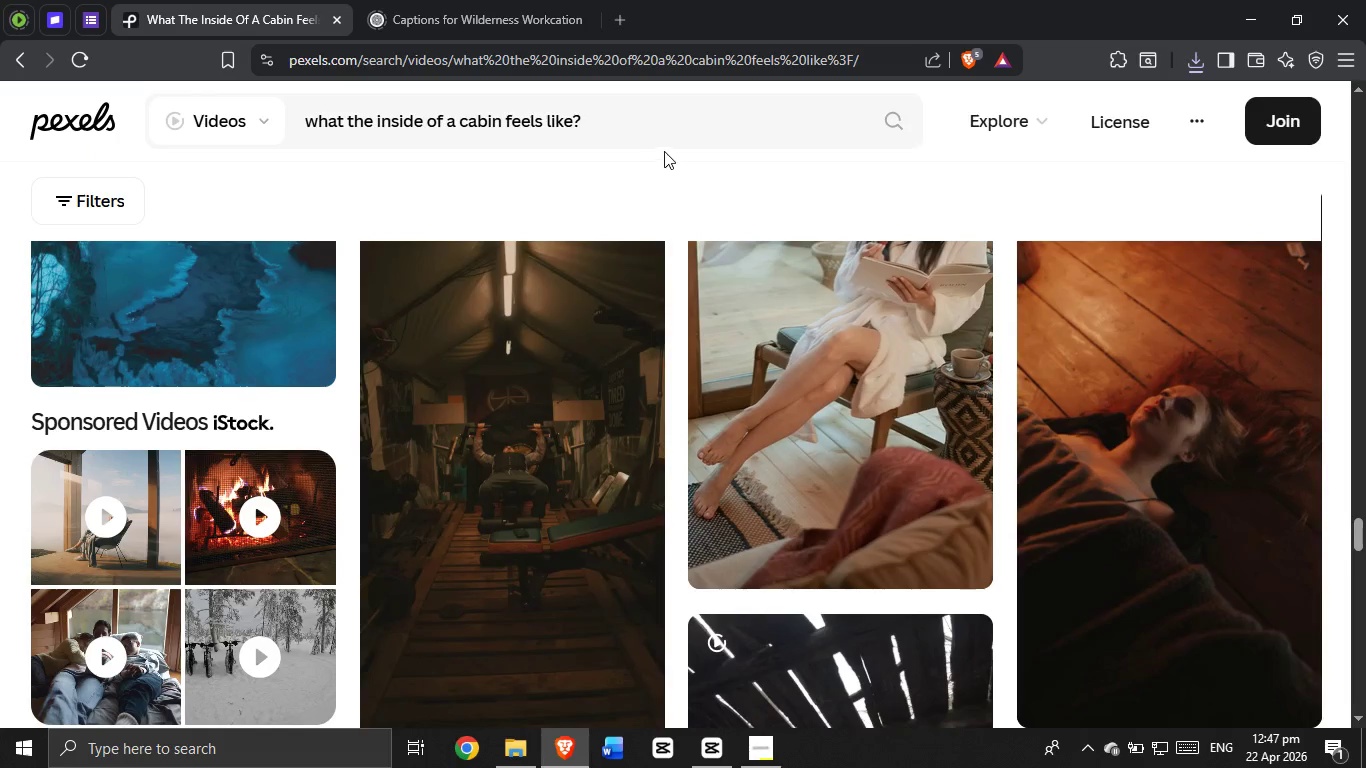 
double_click([667, 129])
 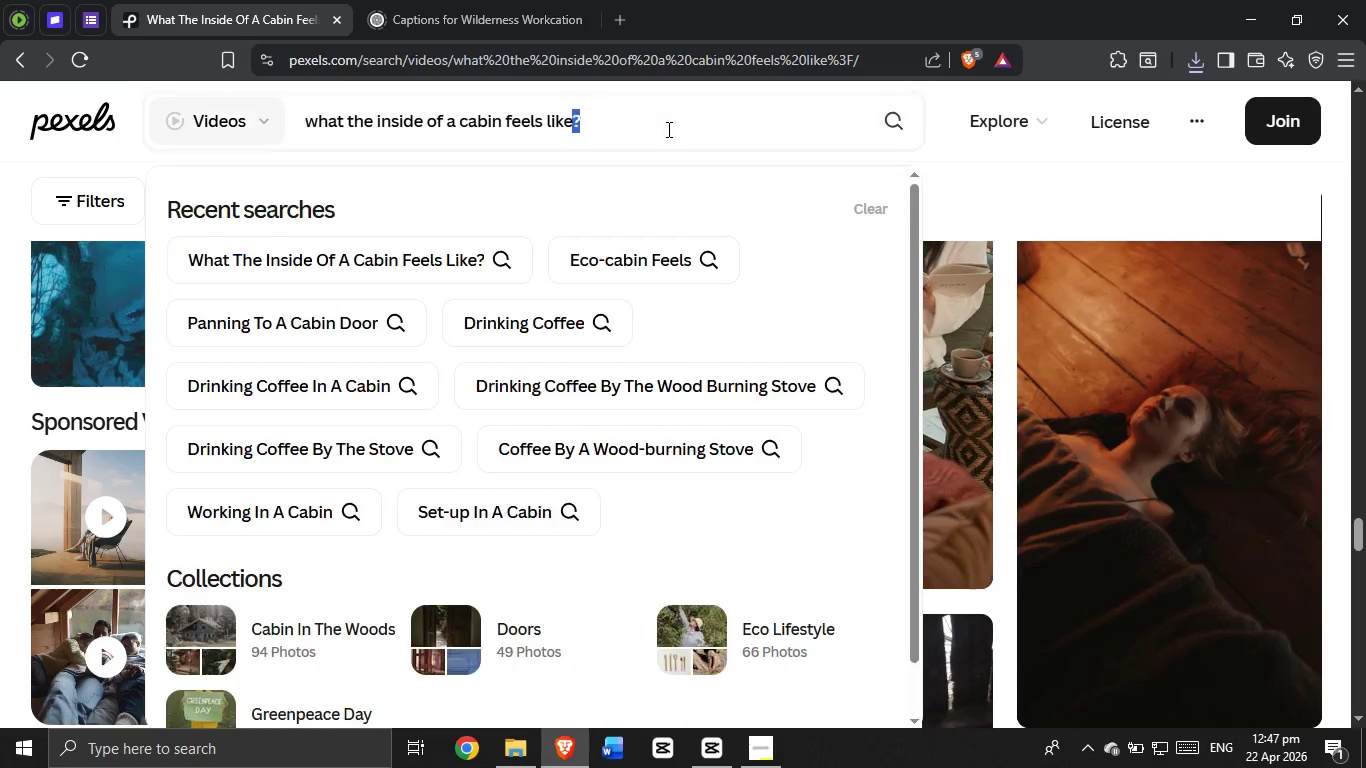 
triple_click([667, 129])
 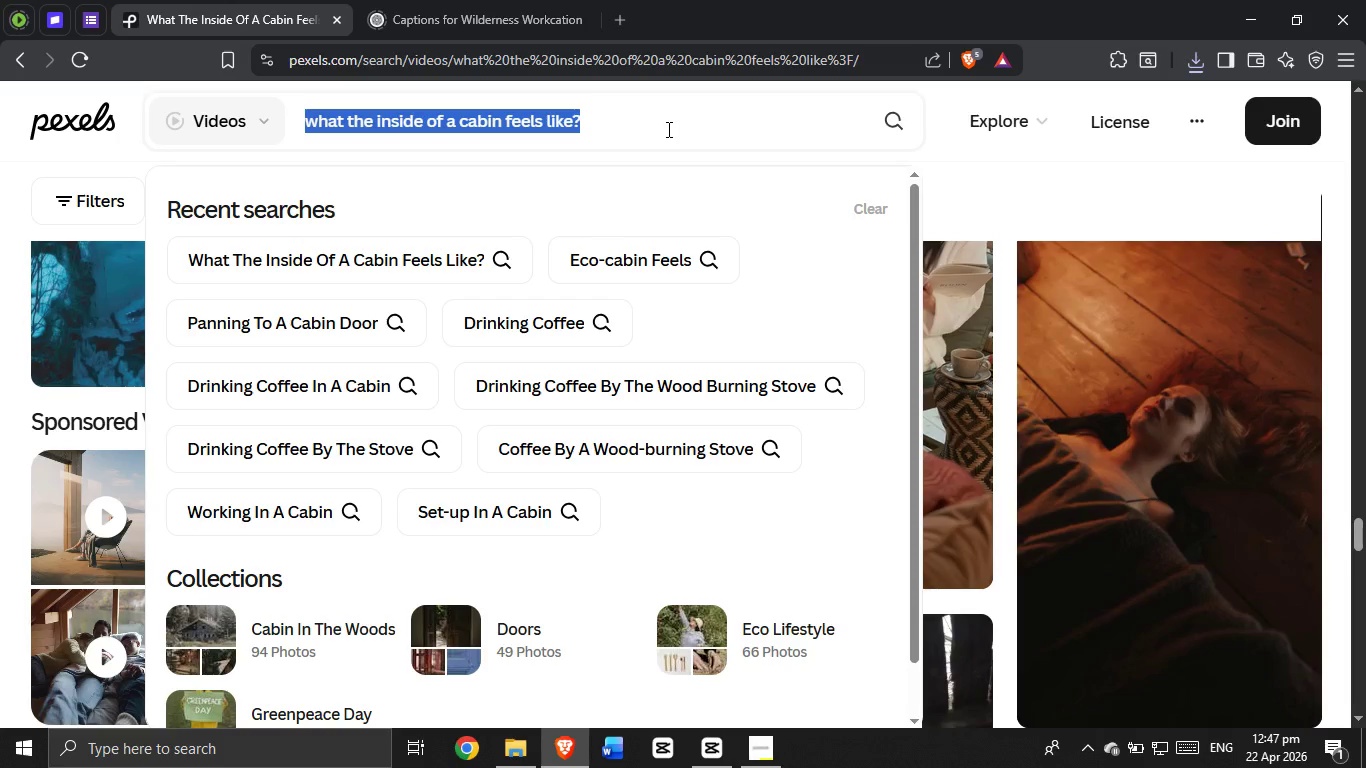 
triple_click([667, 129])
 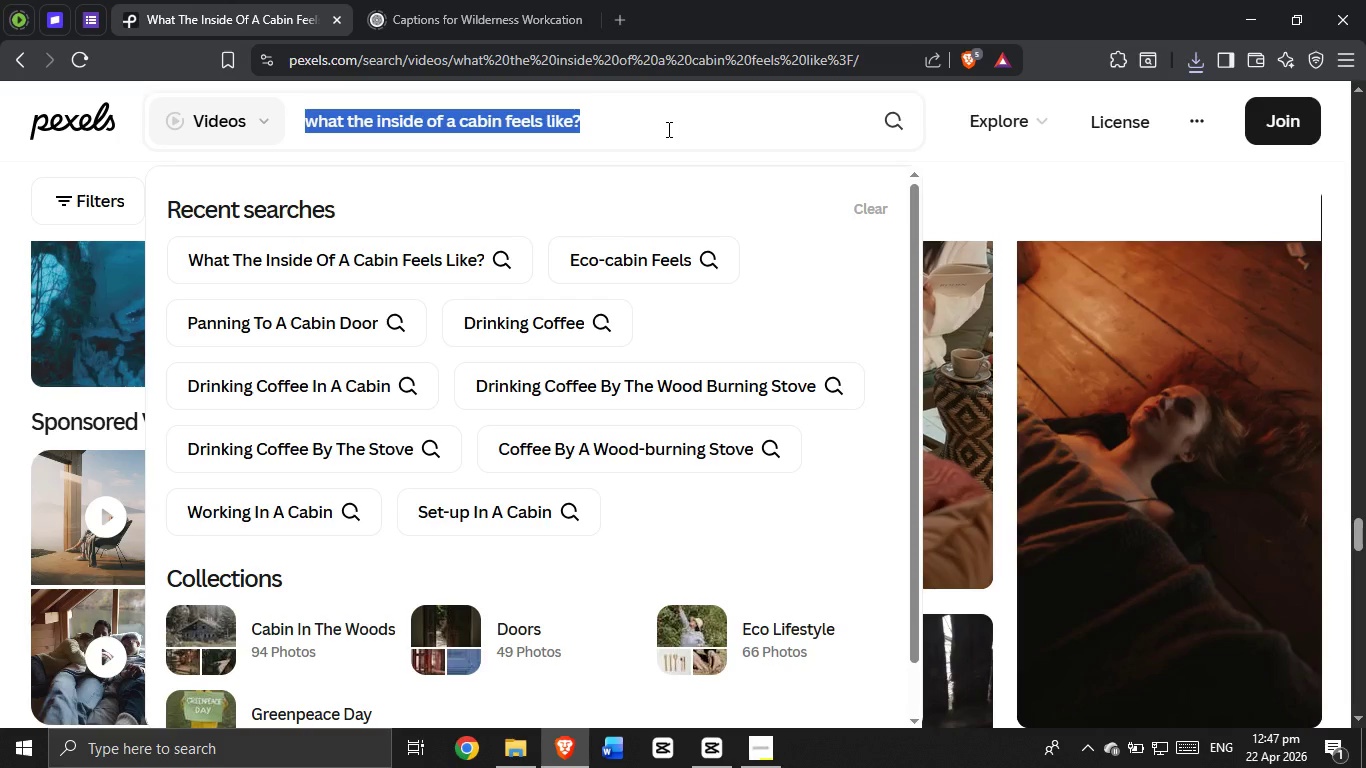 
key(Backspace)
type(opening a laptop by the window with orange lights)
 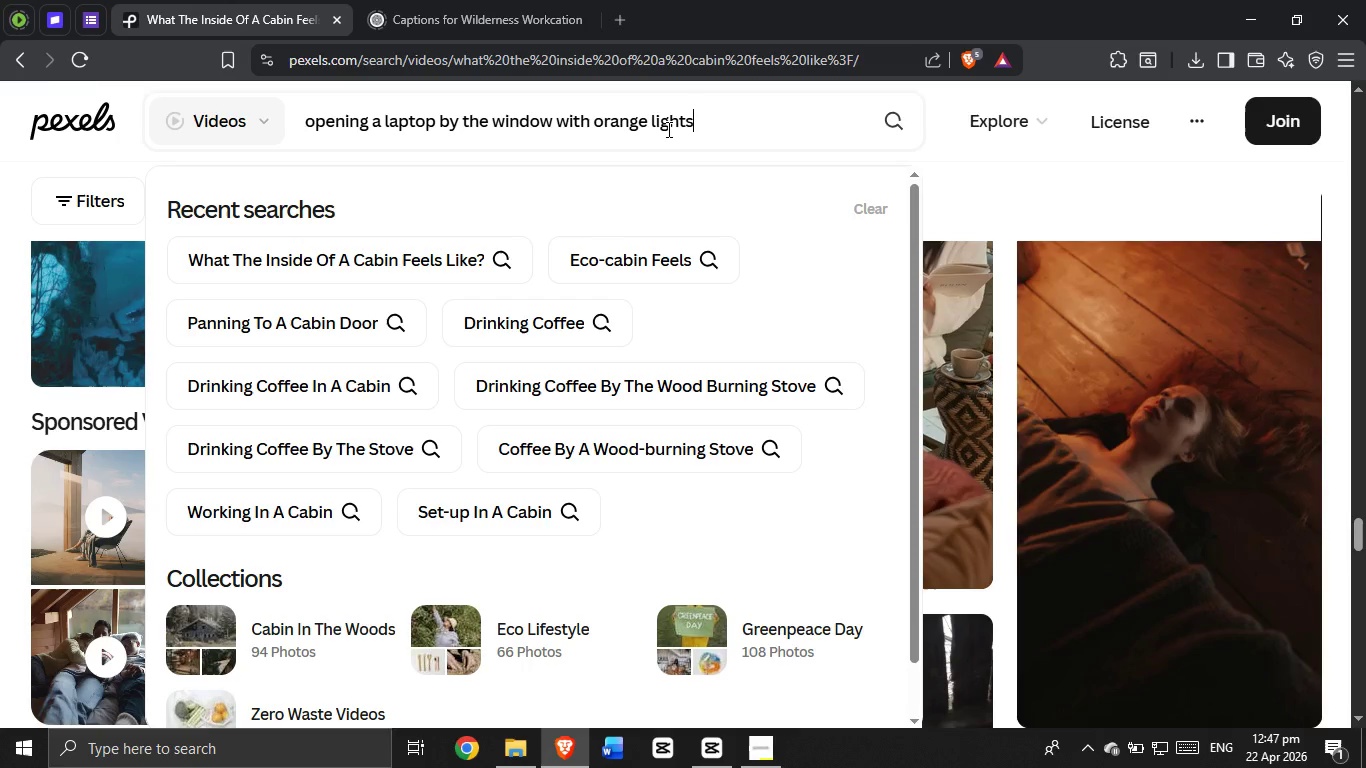 
key(Enter)
 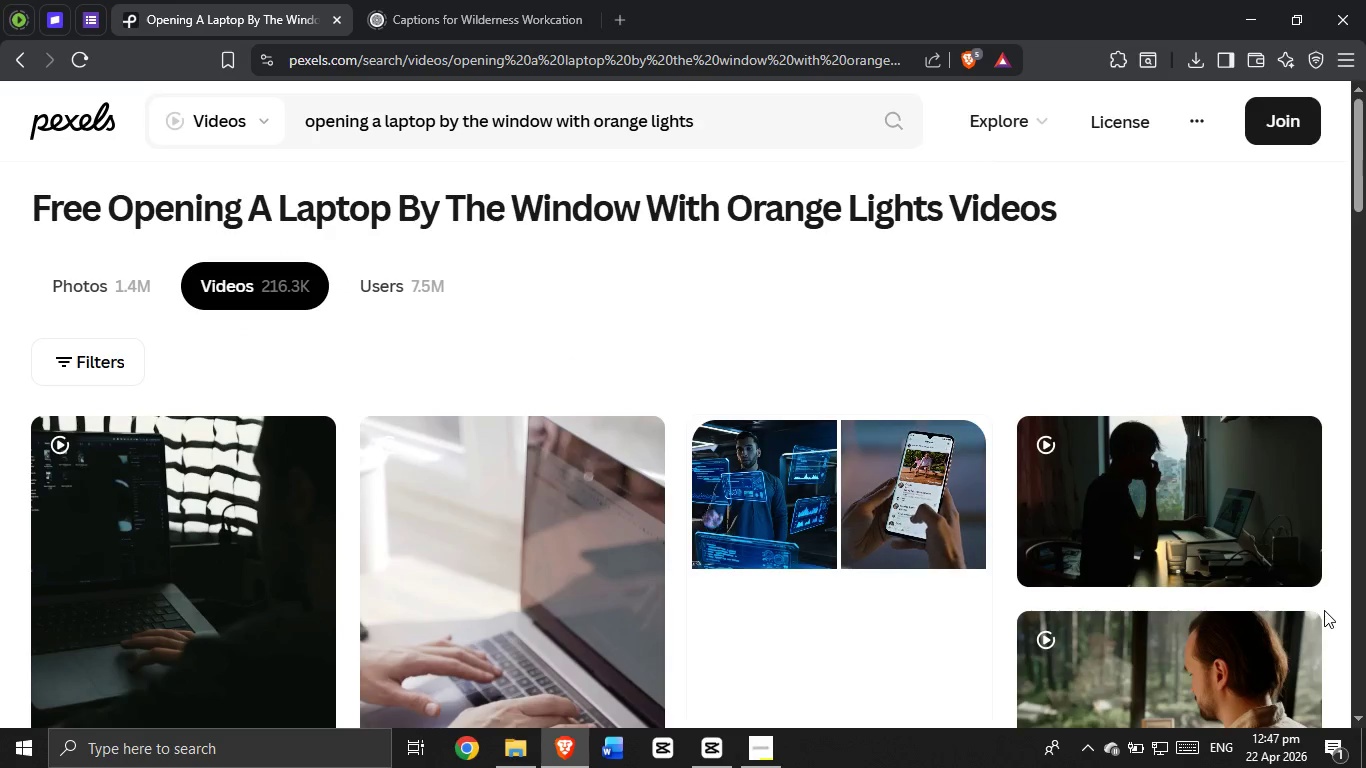 
wait(7.36)
 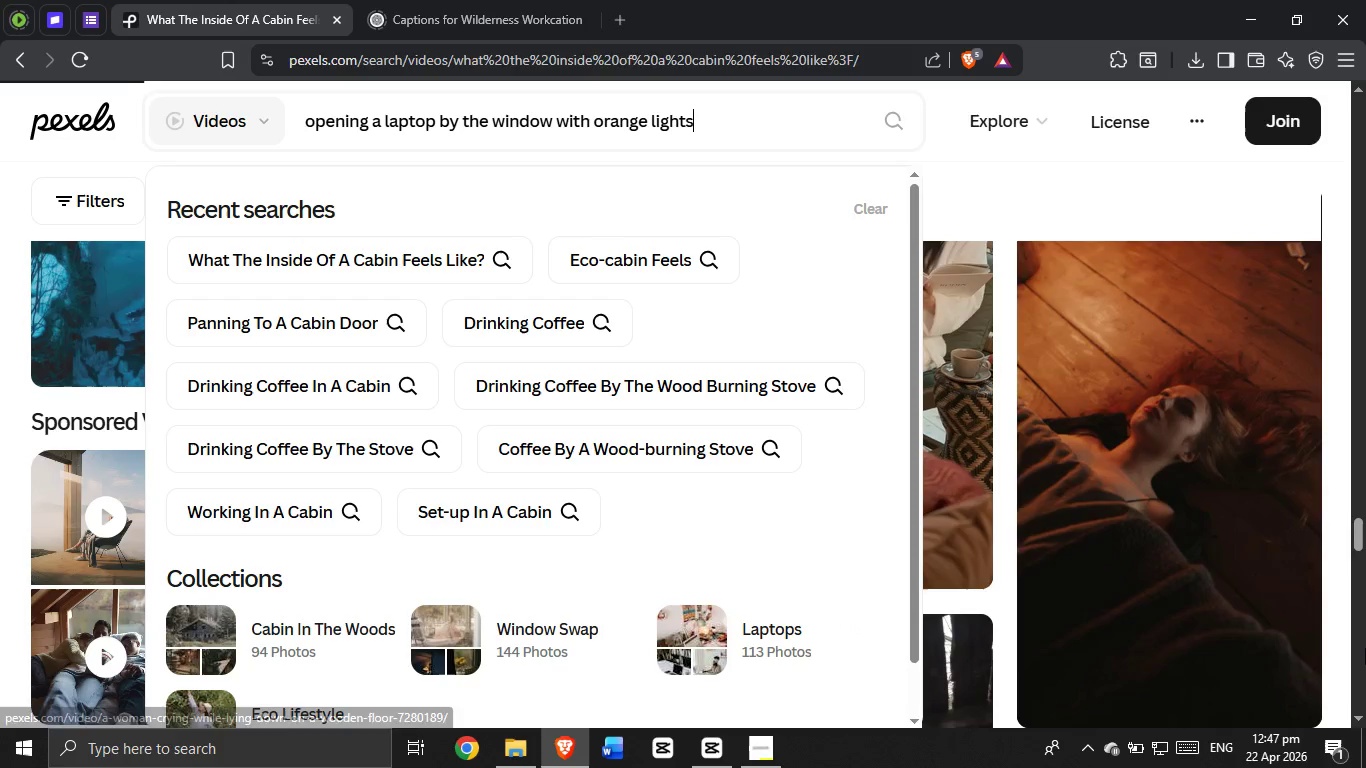 
scroll: coordinate [851, 534], scroll_direction: down, amount: 9.0
 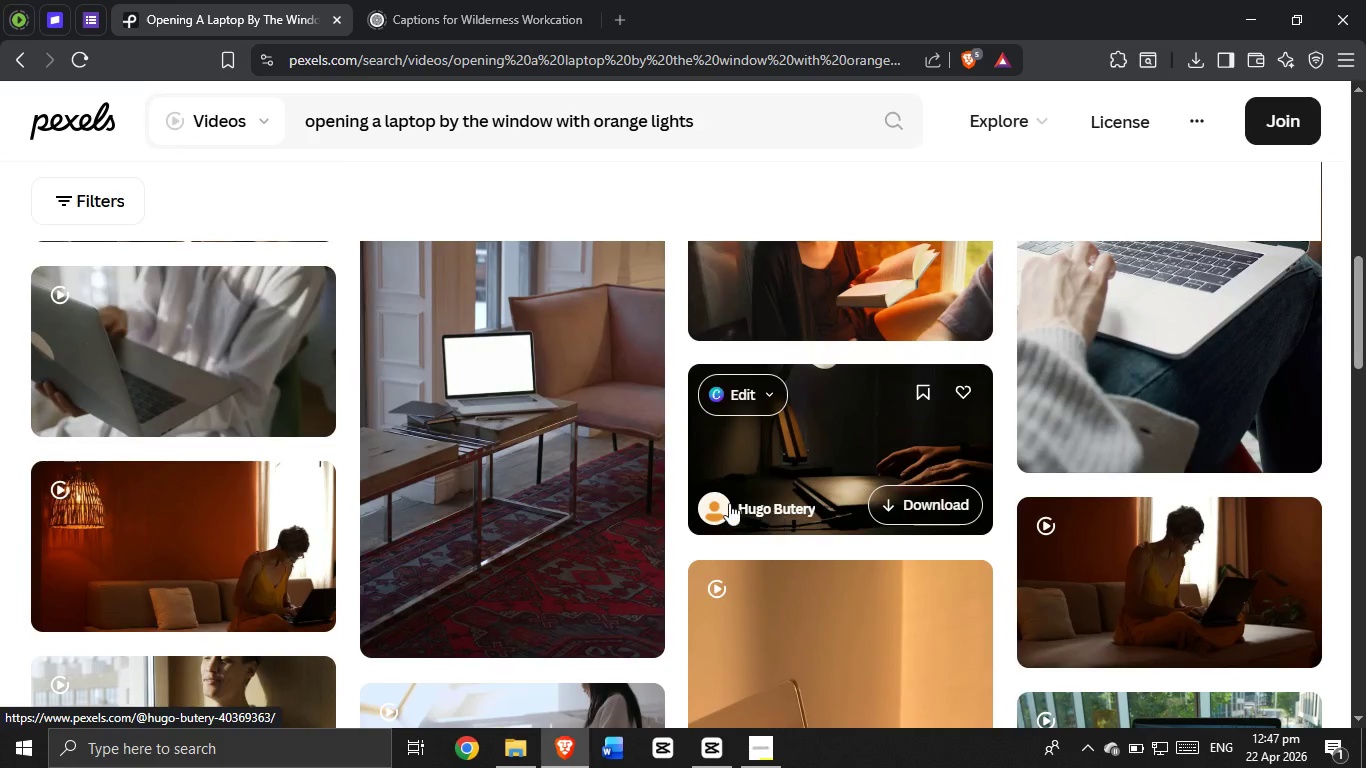 
scroll: coordinate [690, 497], scroll_direction: up, amount: 2.0
 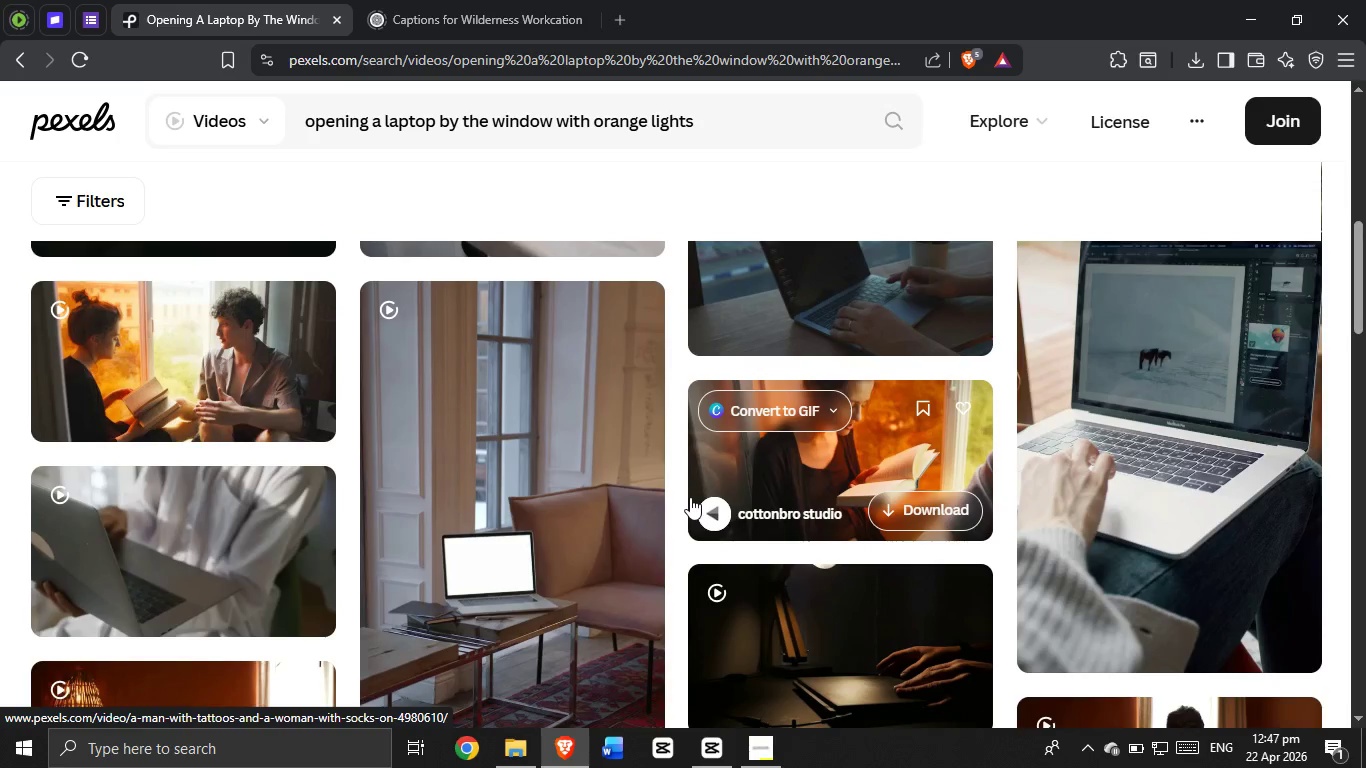 
scroll: coordinate [690, 497], scroll_direction: down, amount: 5.0
 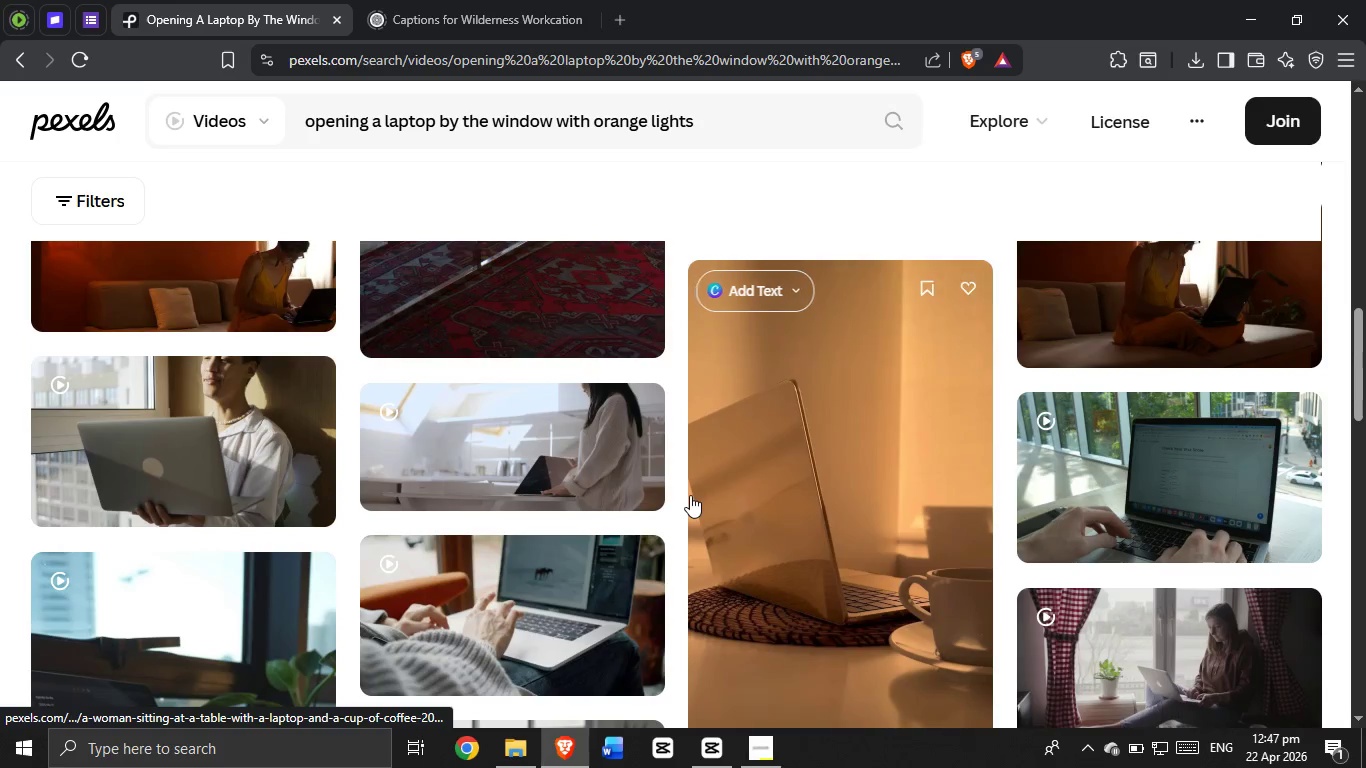 
scroll: coordinate [690, 495], scroll_direction: up, amount: 1.0
 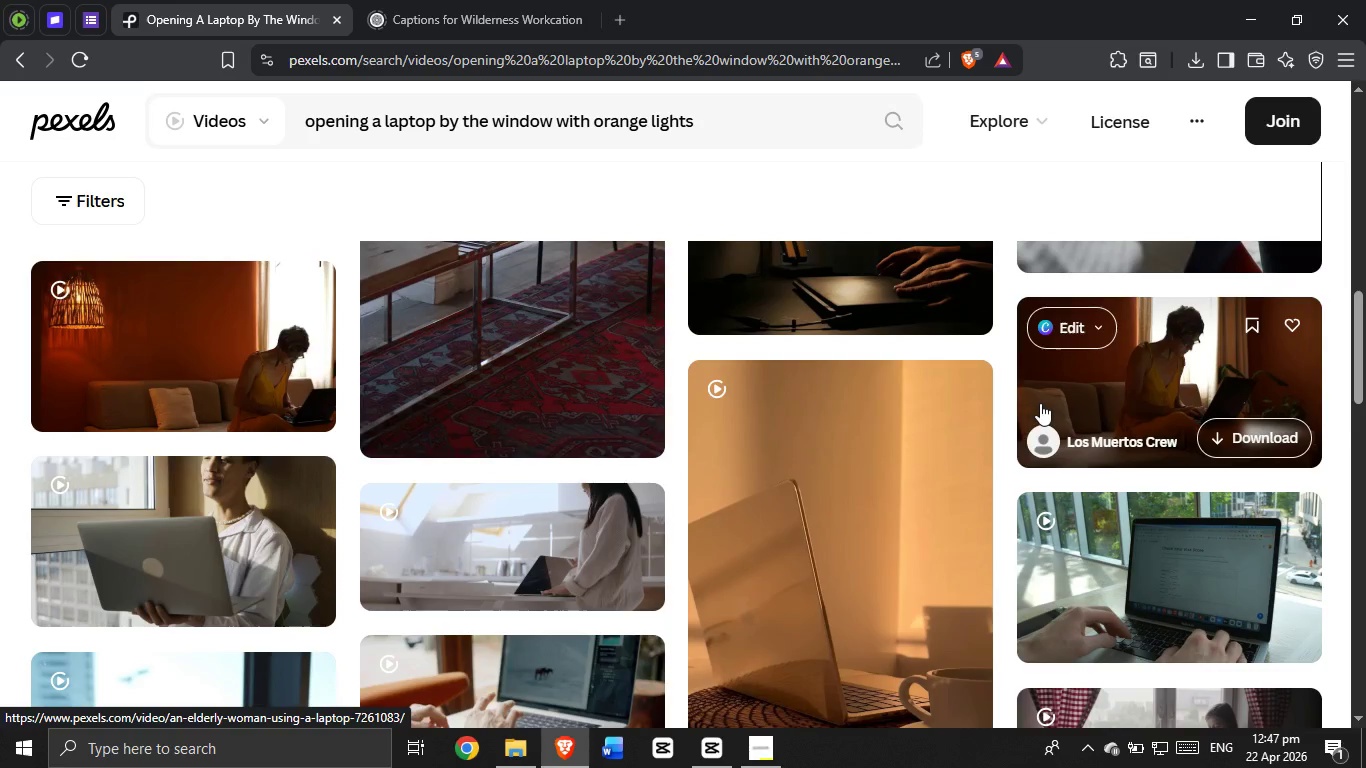 
scroll: coordinate [379, 399], scroll_direction: down, amount: 13.0
 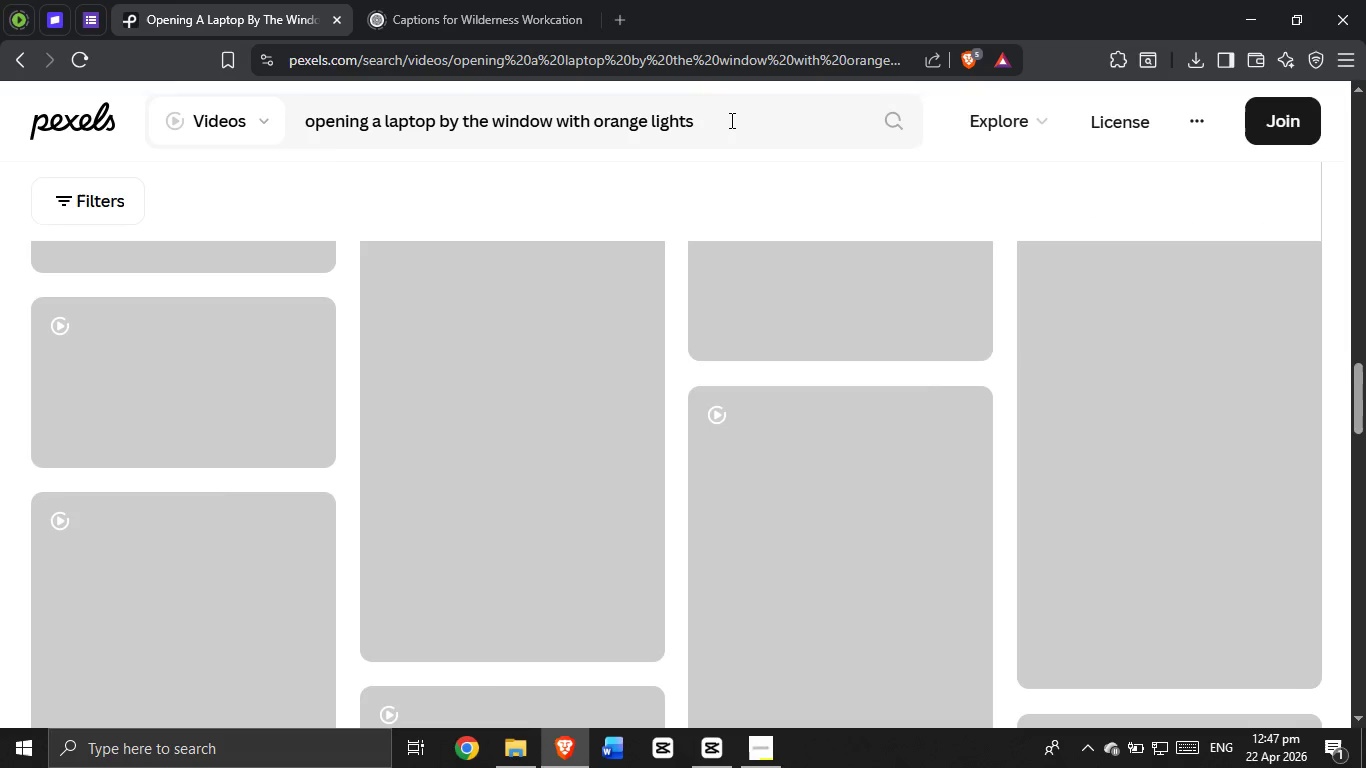 
double_click([730, 120])
 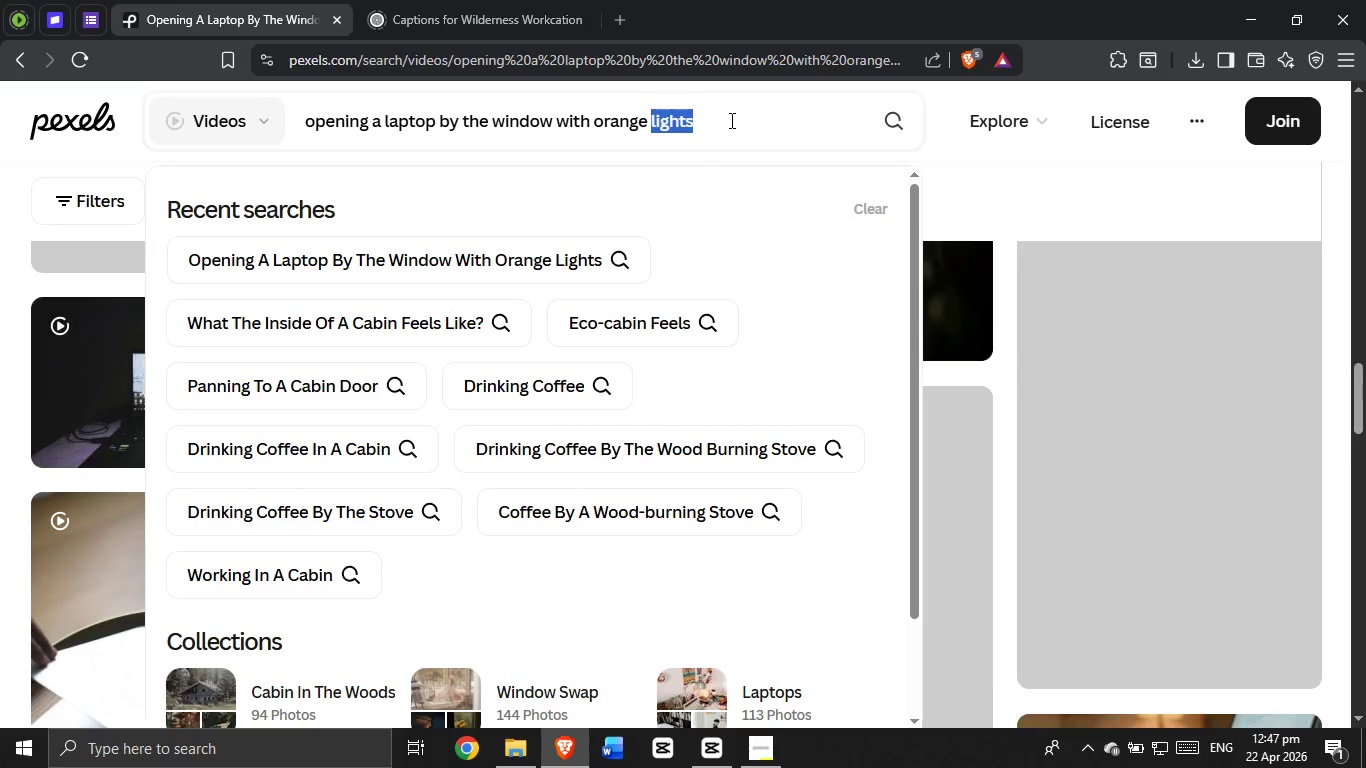 
left_click([730, 120])
 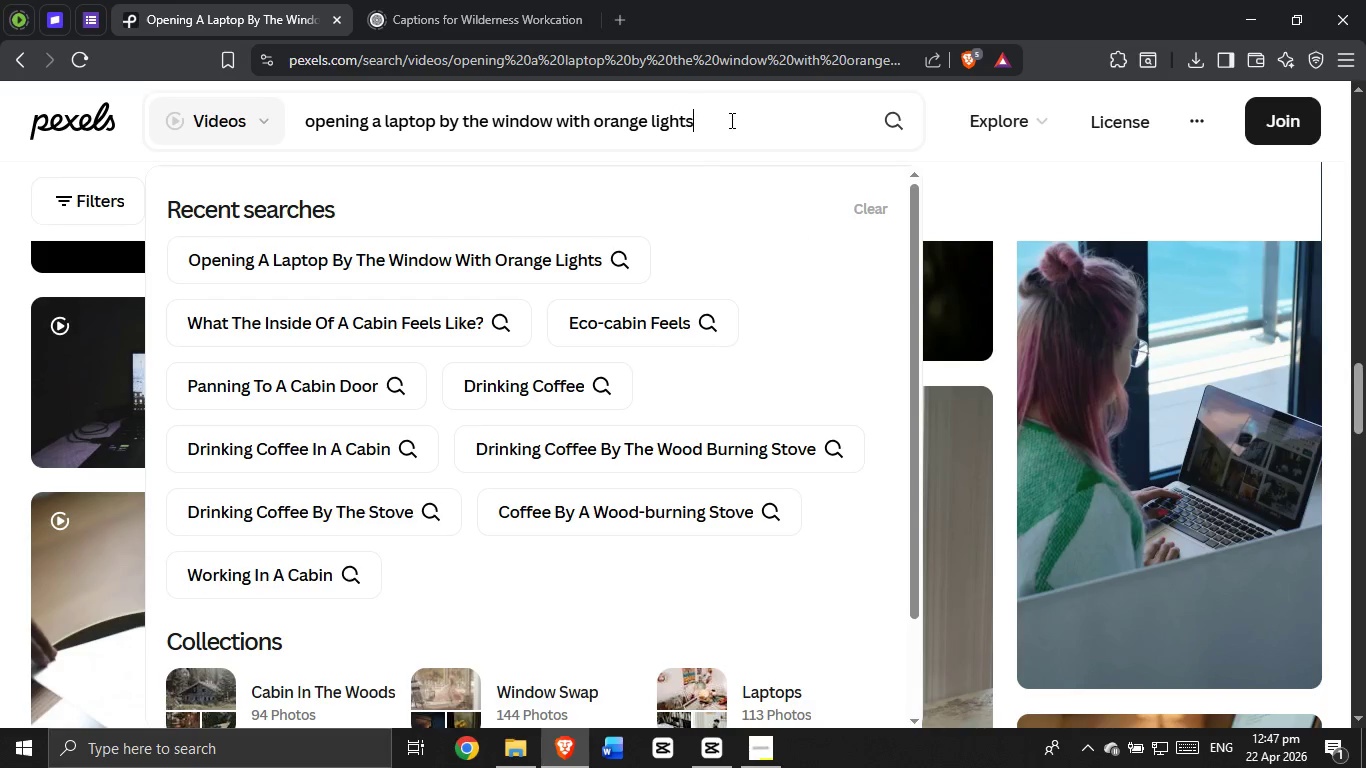 
left_click_drag(start_coordinate=[730, 120], to_coordinate=[675, 113])
 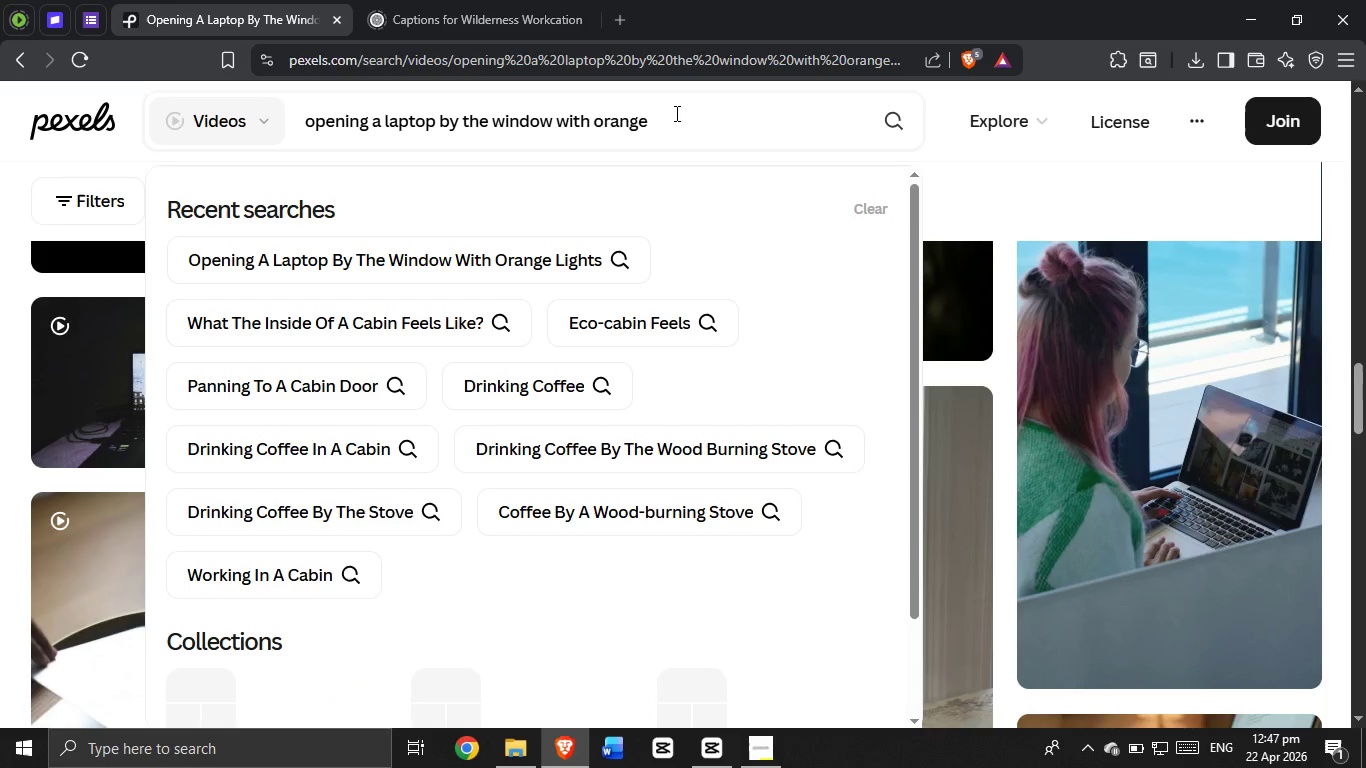 
hold_key(key=Backspace, duration=0.92)
 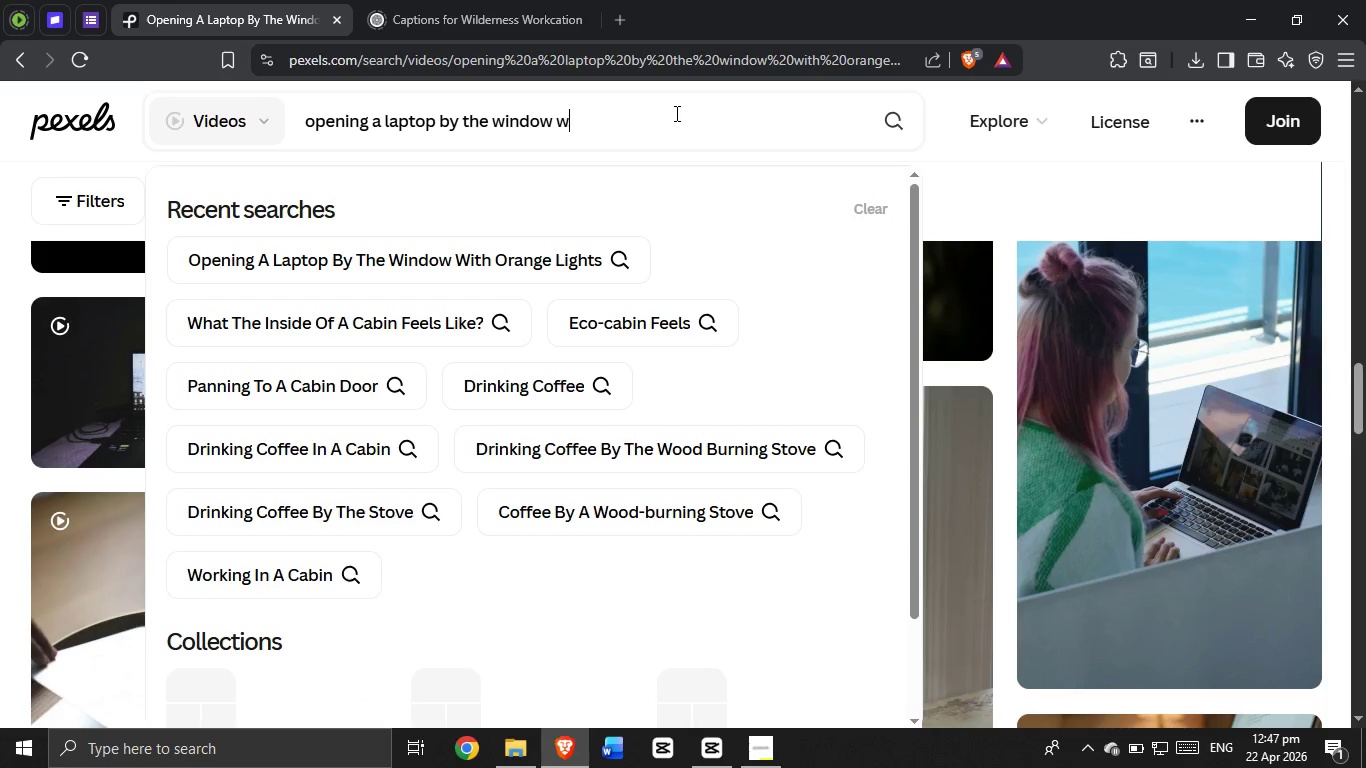 
key(Backspace)
key(Backspace)
type(in a cabin house)
 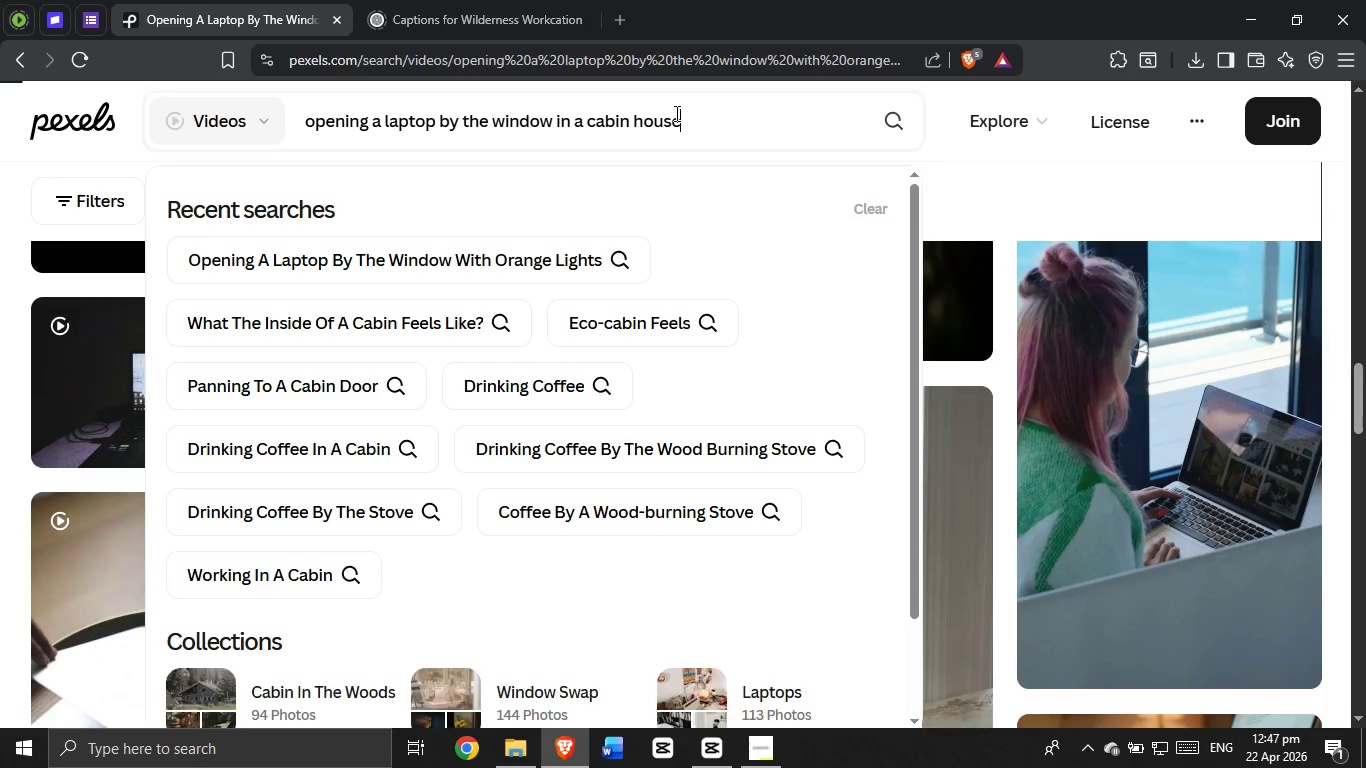 
key(Enter)
 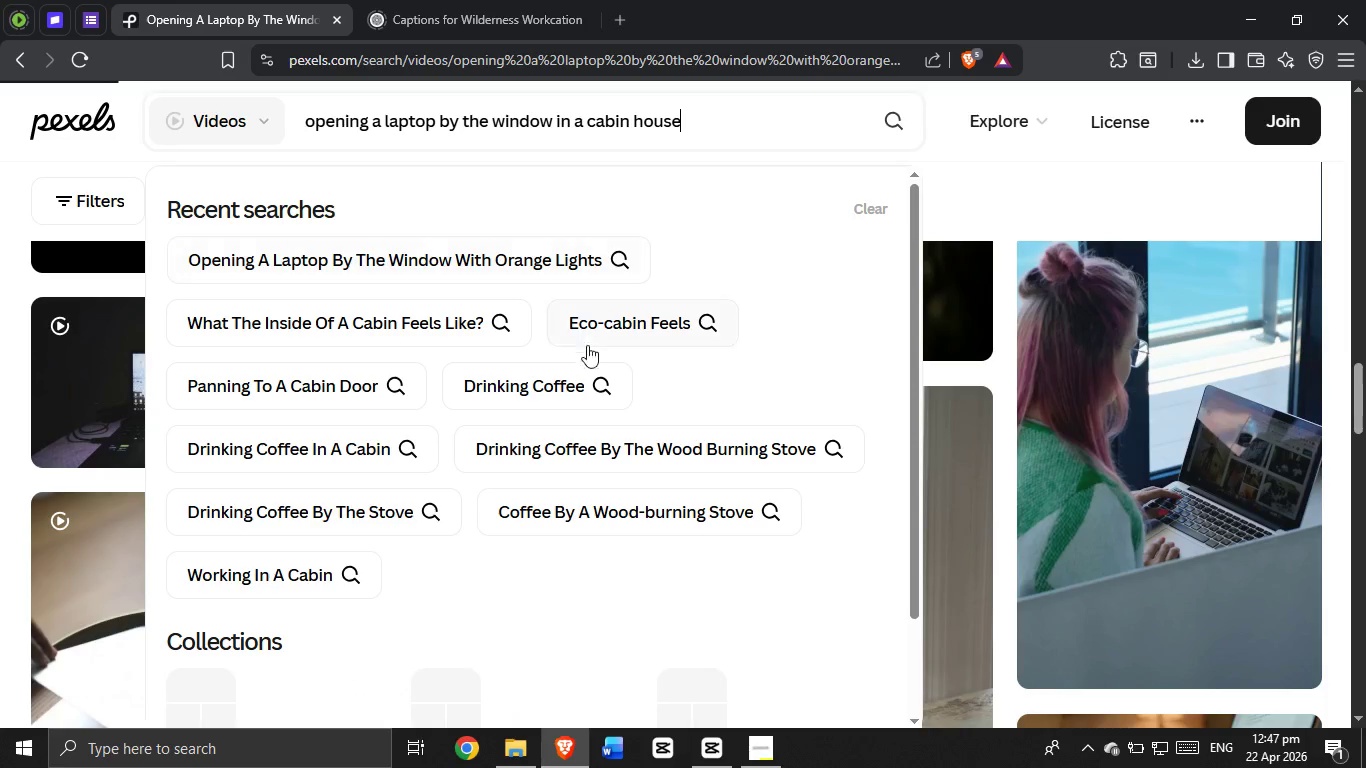 
scroll: coordinate [902, 767], scroll_direction: down, amount: 8.0
 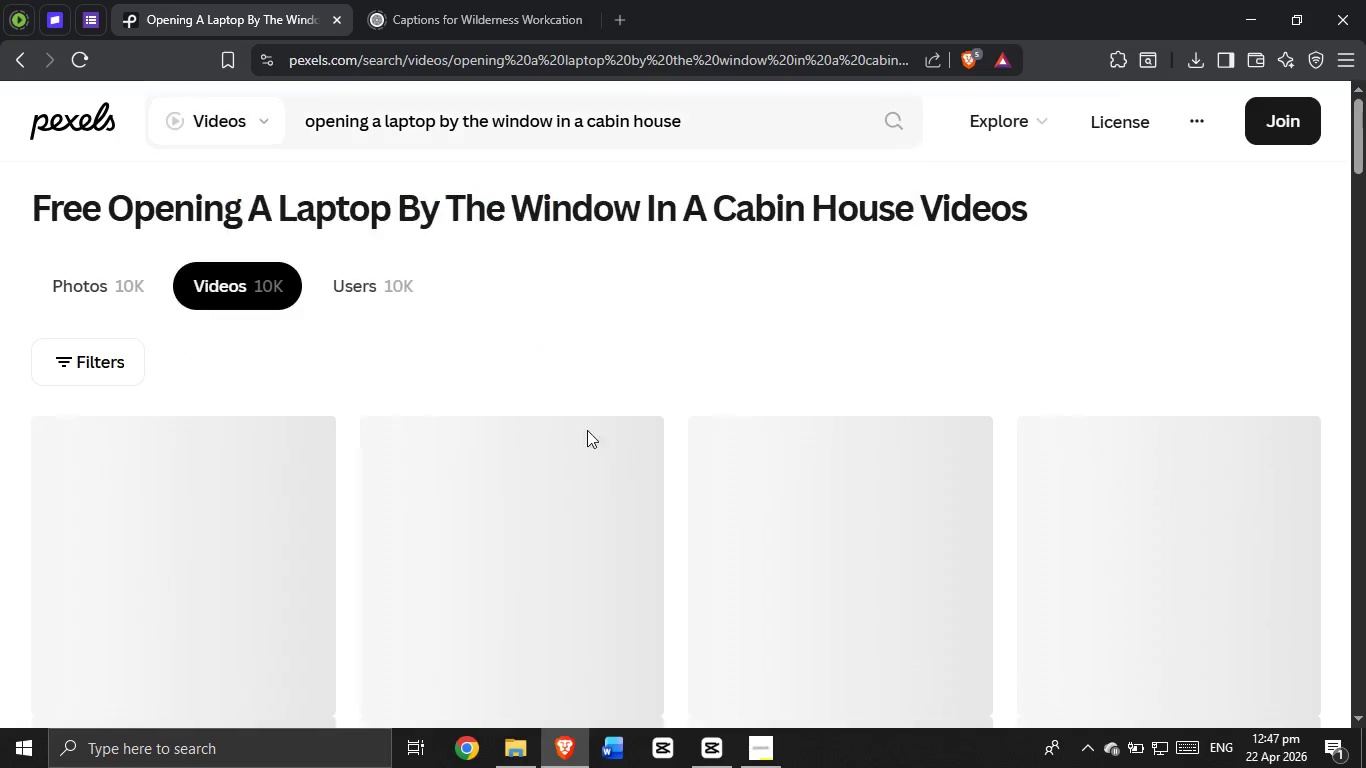 
mouse_move([489, 436])
 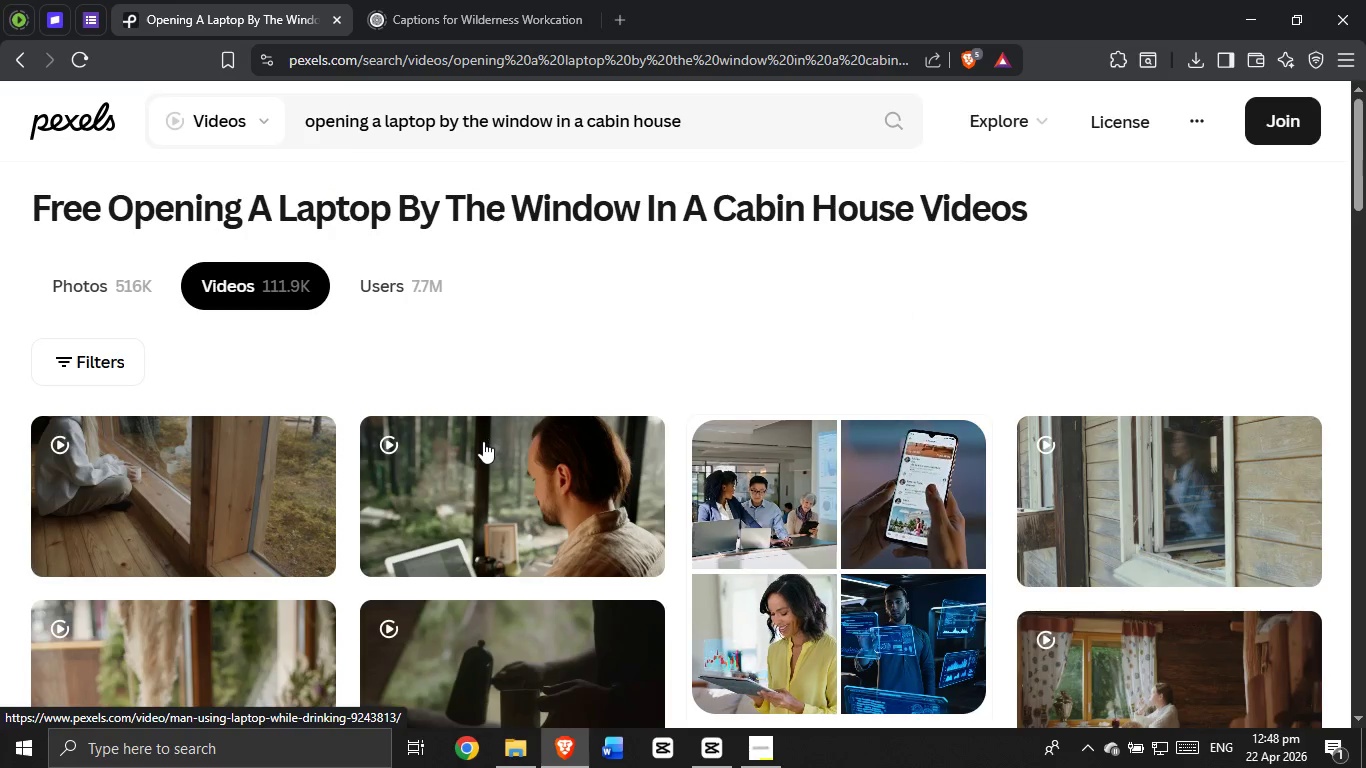 
scroll: coordinate [850, 398], scroll_direction: down, amount: 9.0
 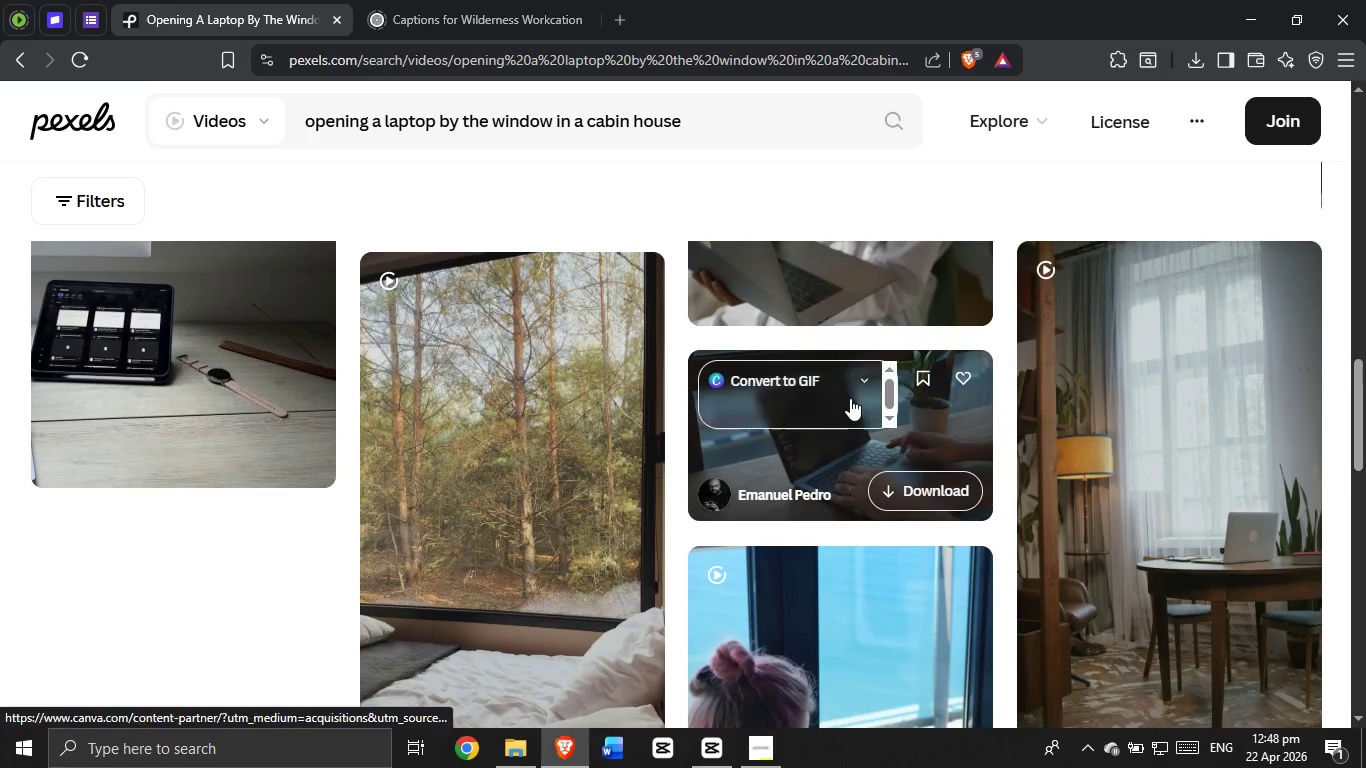 
scroll: coordinate [596, 435], scroll_direction: down, amount: 15.0
 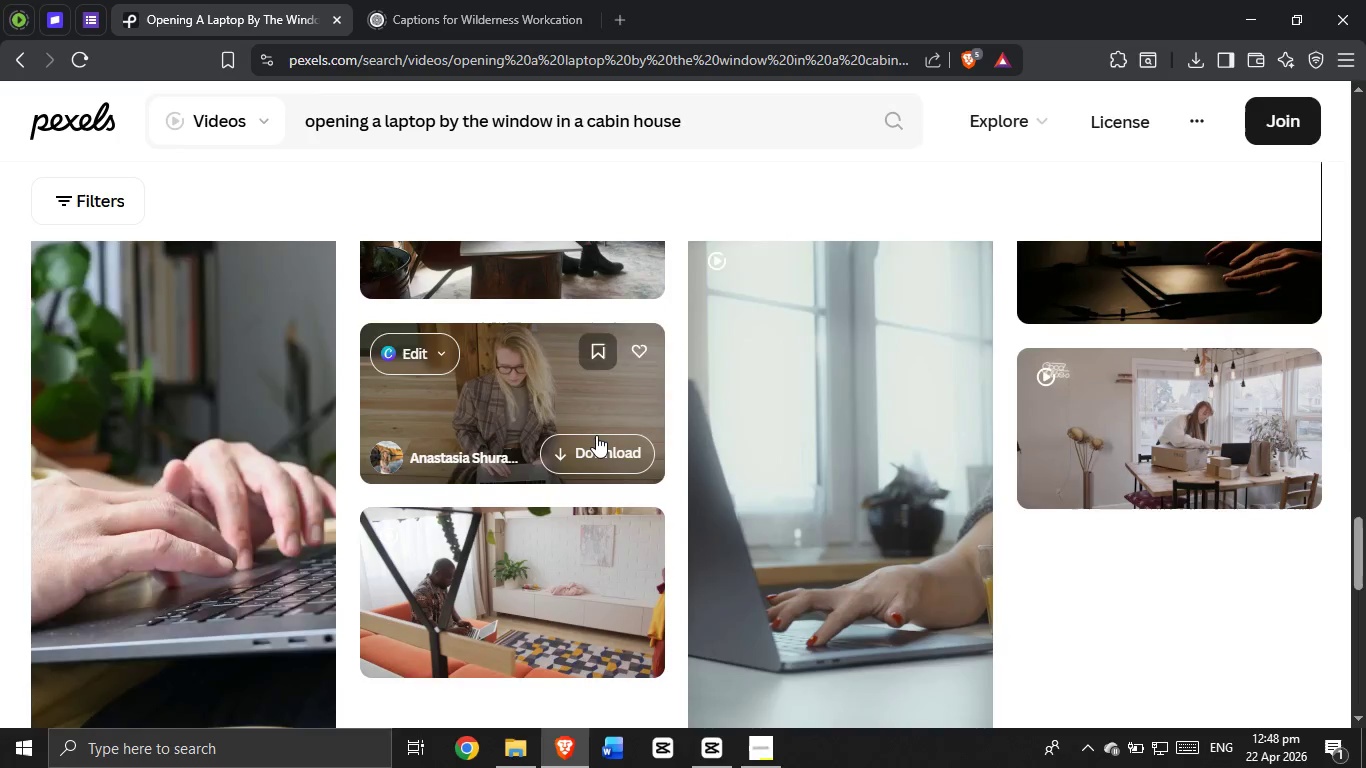 
scroll: coordinate [810, 520], scroll_direction: up, amount: 43.0
 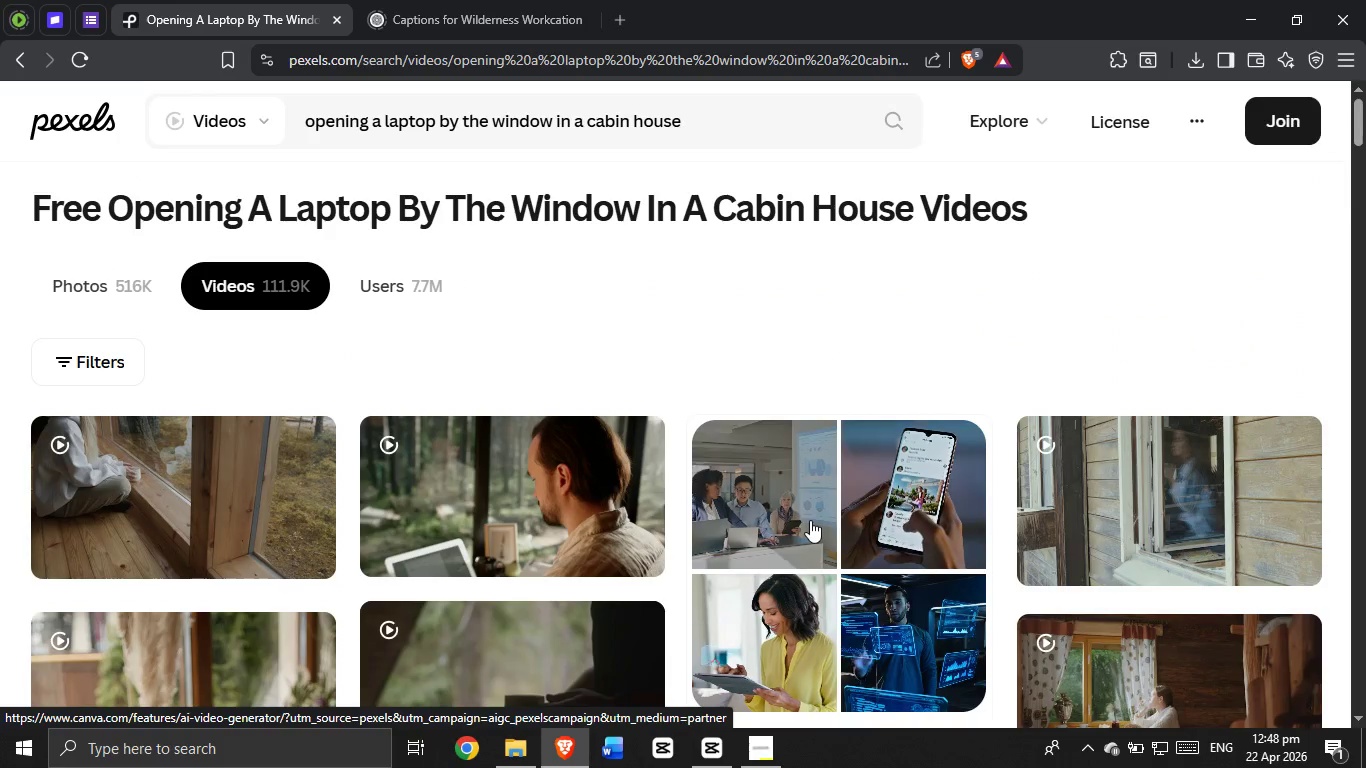 
scroll: coordinate [1131, 767], scroll_direction: down, amount: 6.0
 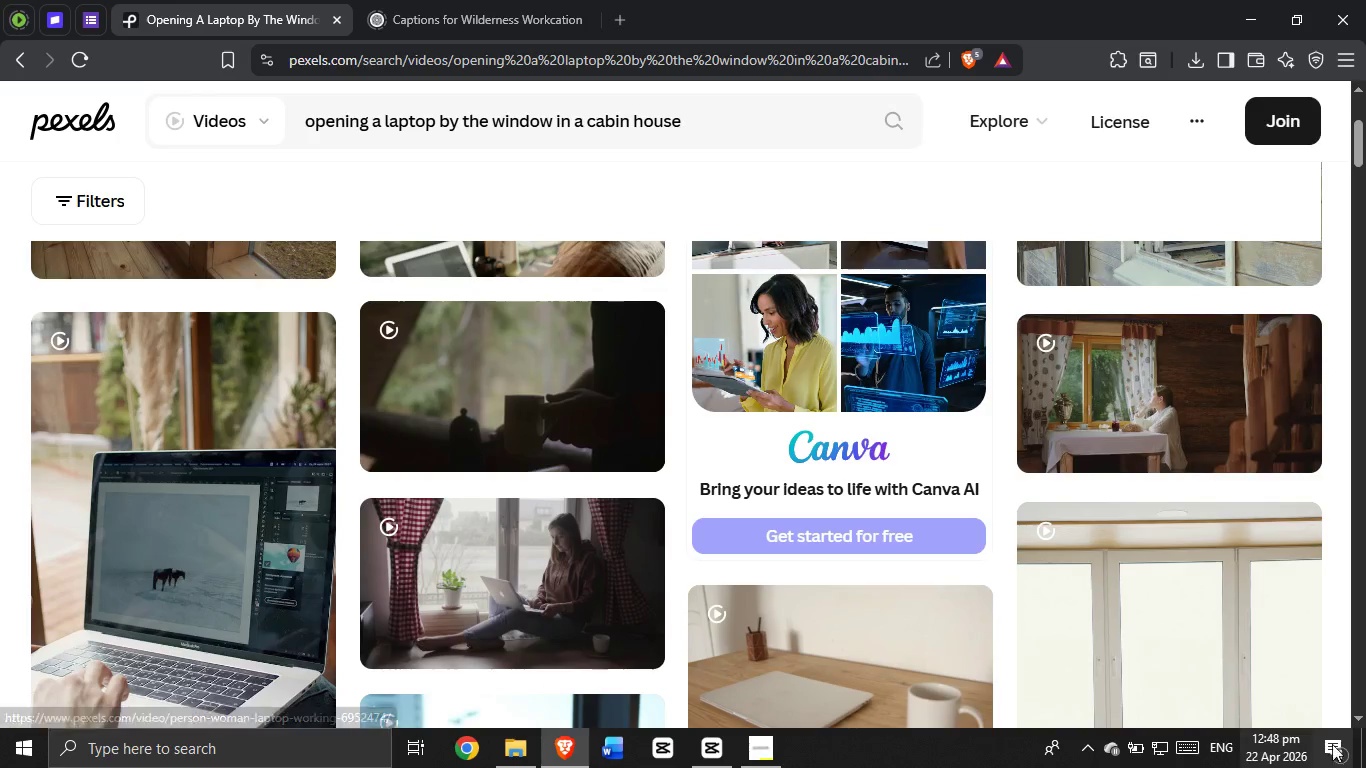 
wait(6.91)
 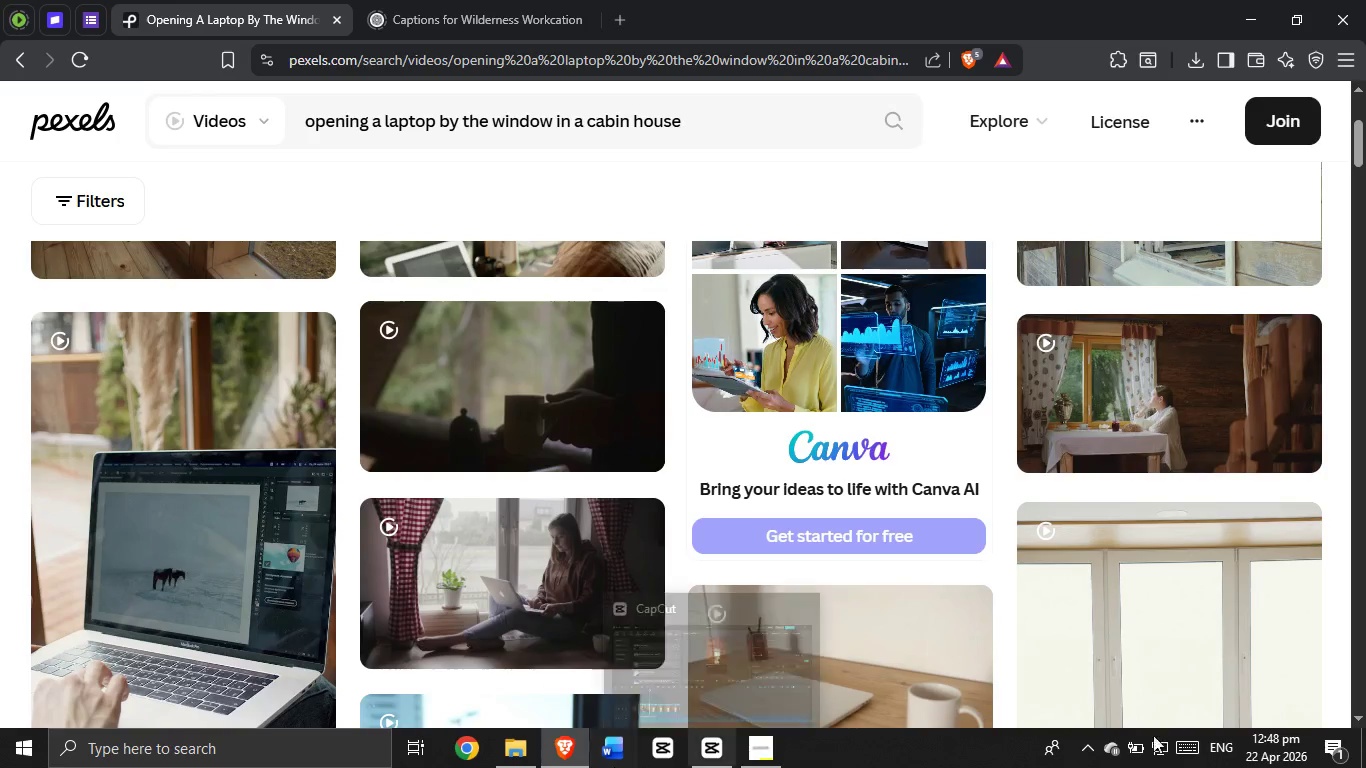 
mouse_move([401, 630])
 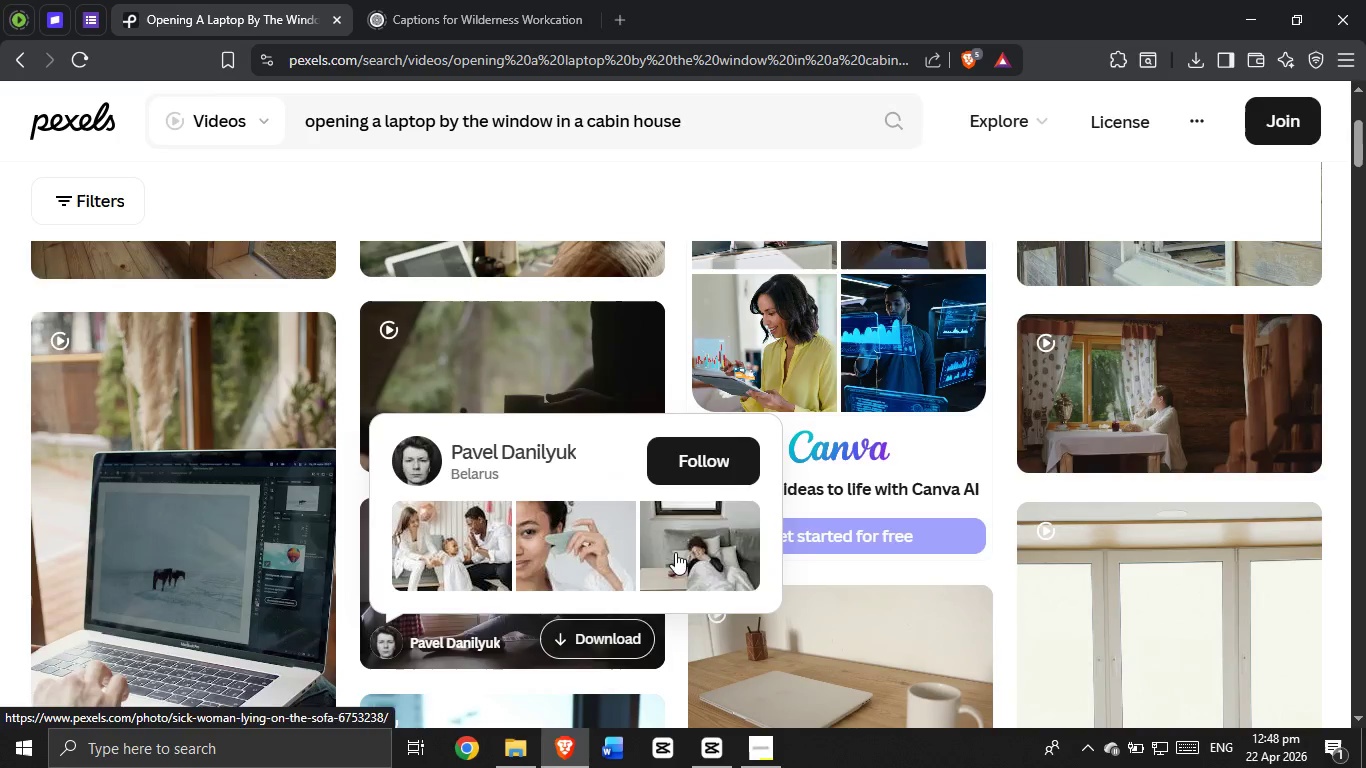 
scroll: coordinate [1133, 443], scroll_direction: down, amount: 5.0
 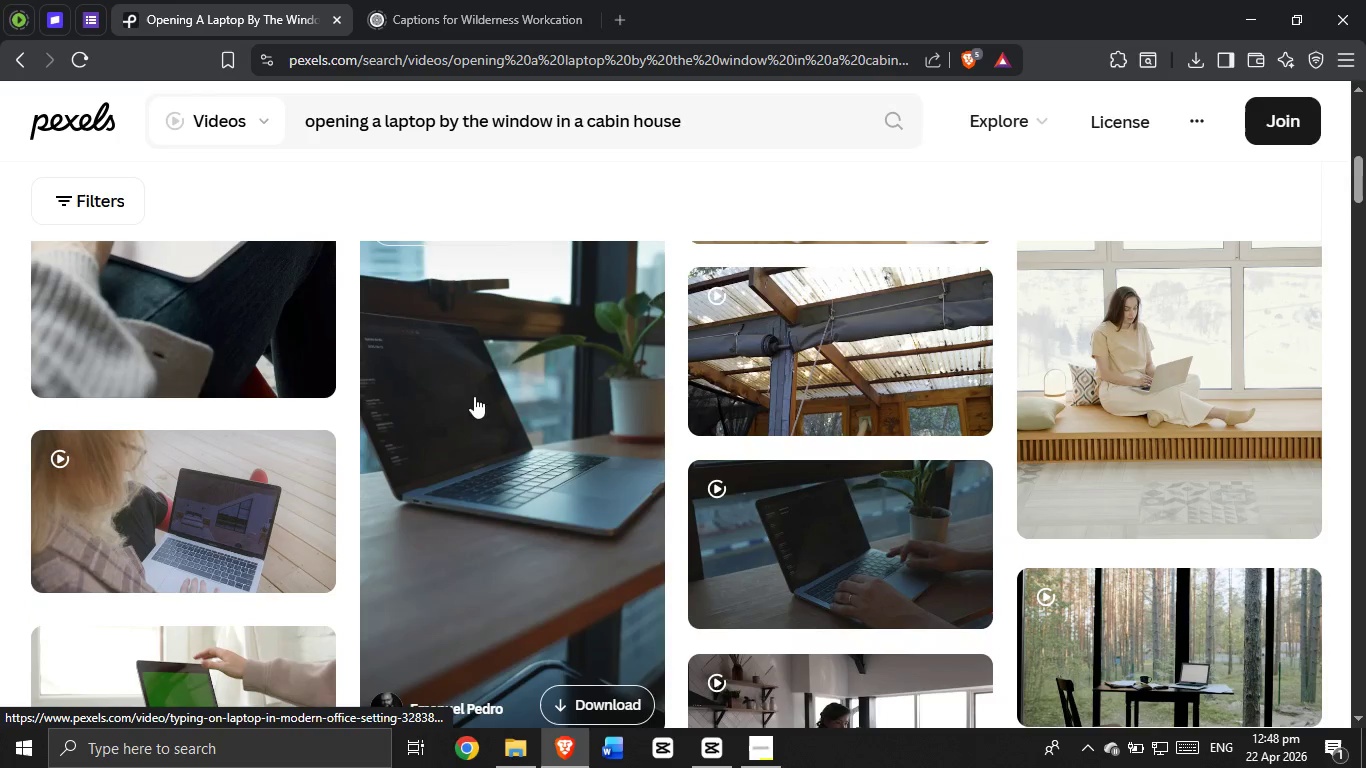 
scroll: coordinate [530, 448], scroll_direction: up, amount: 1.0
 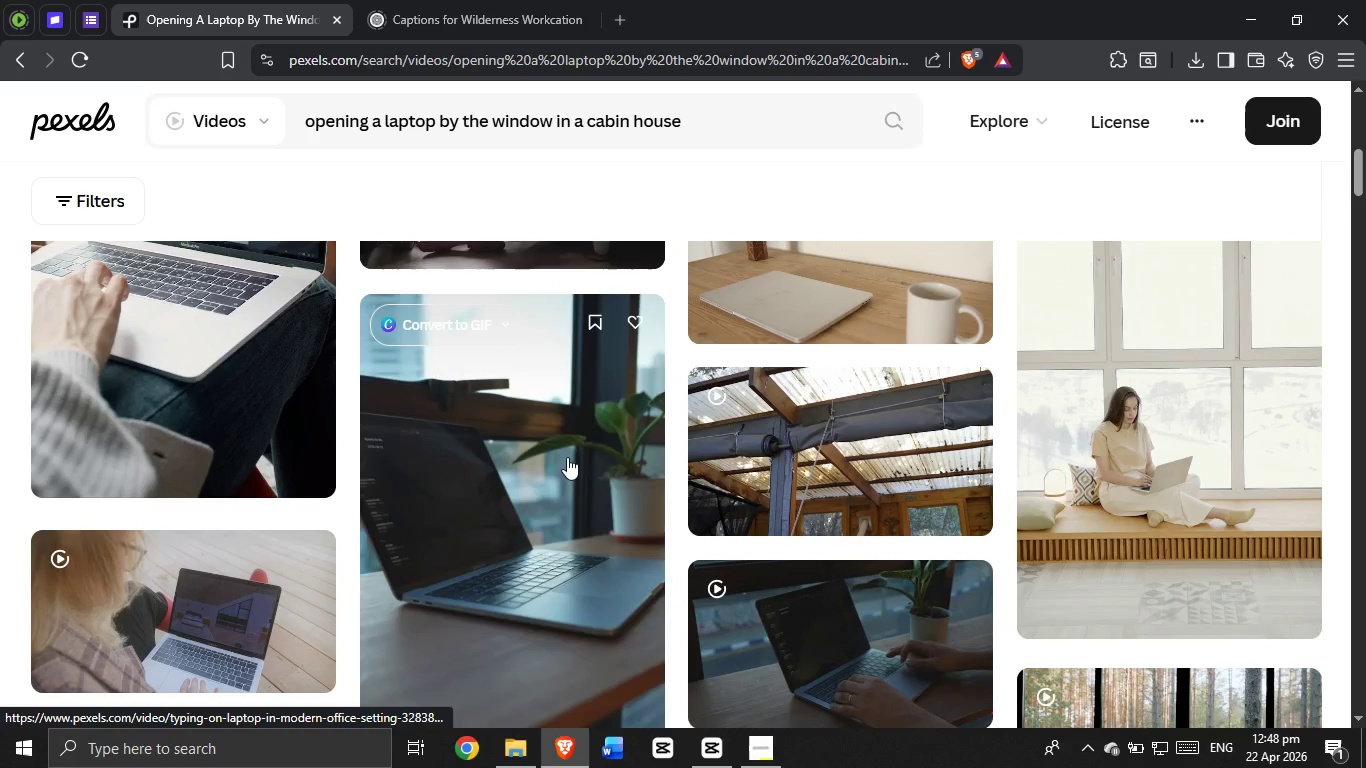 
left_click([567, 457])
 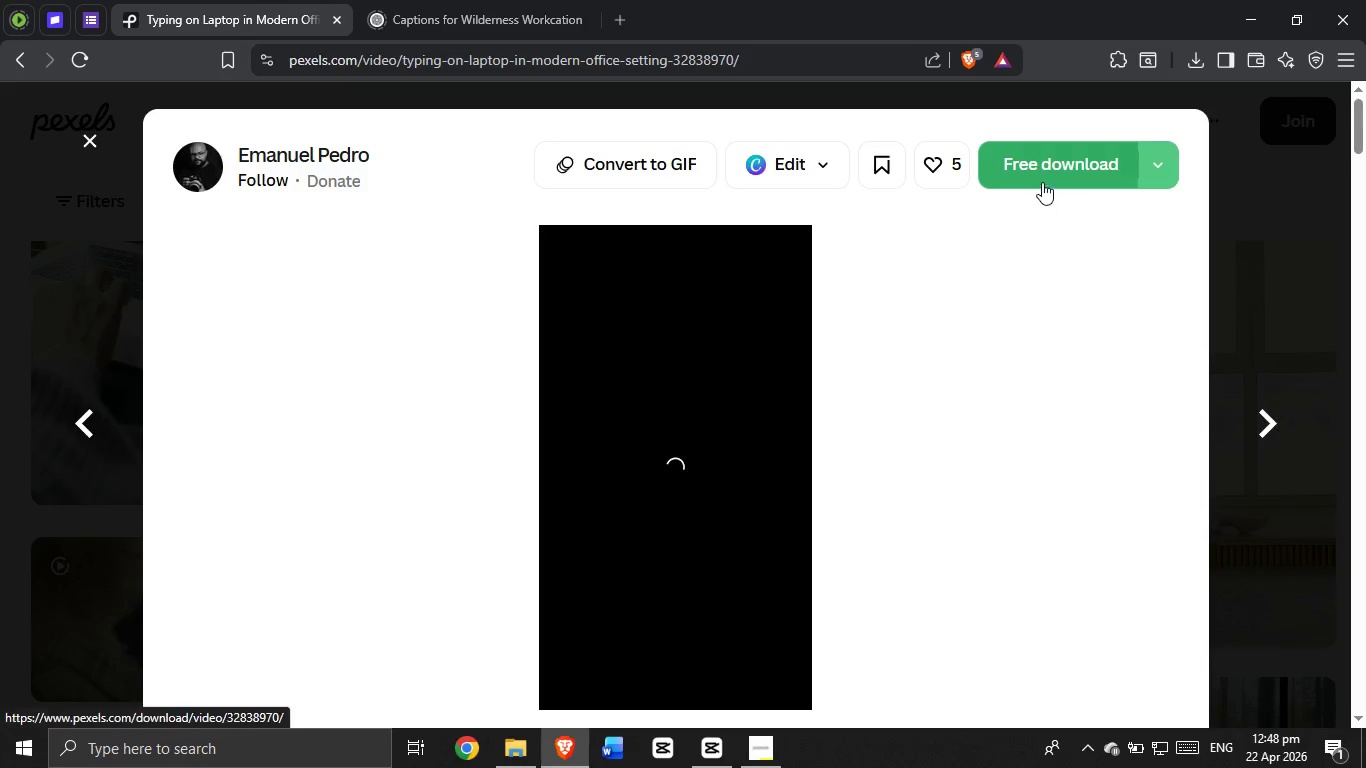 
left_click([1038, 166])
 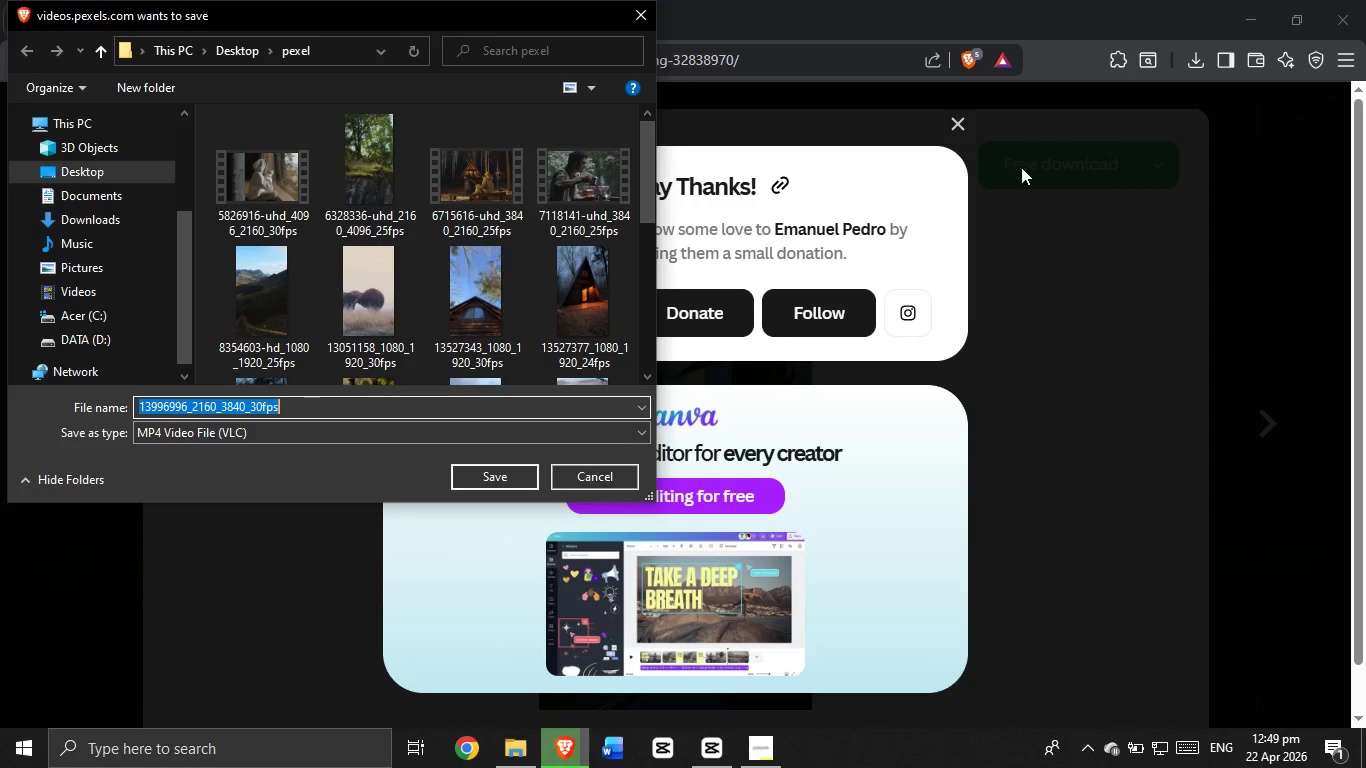 
wait(5.59)
 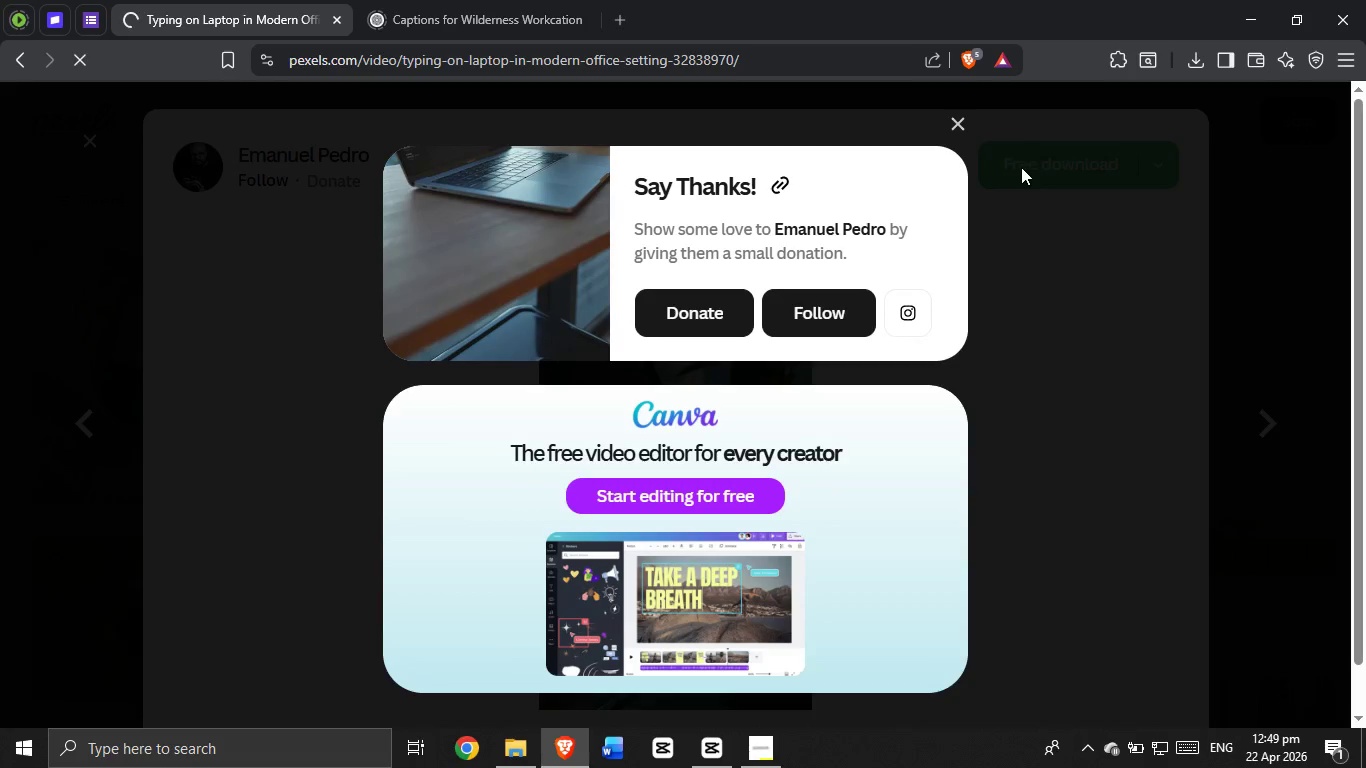 
left_click([505, 471])
 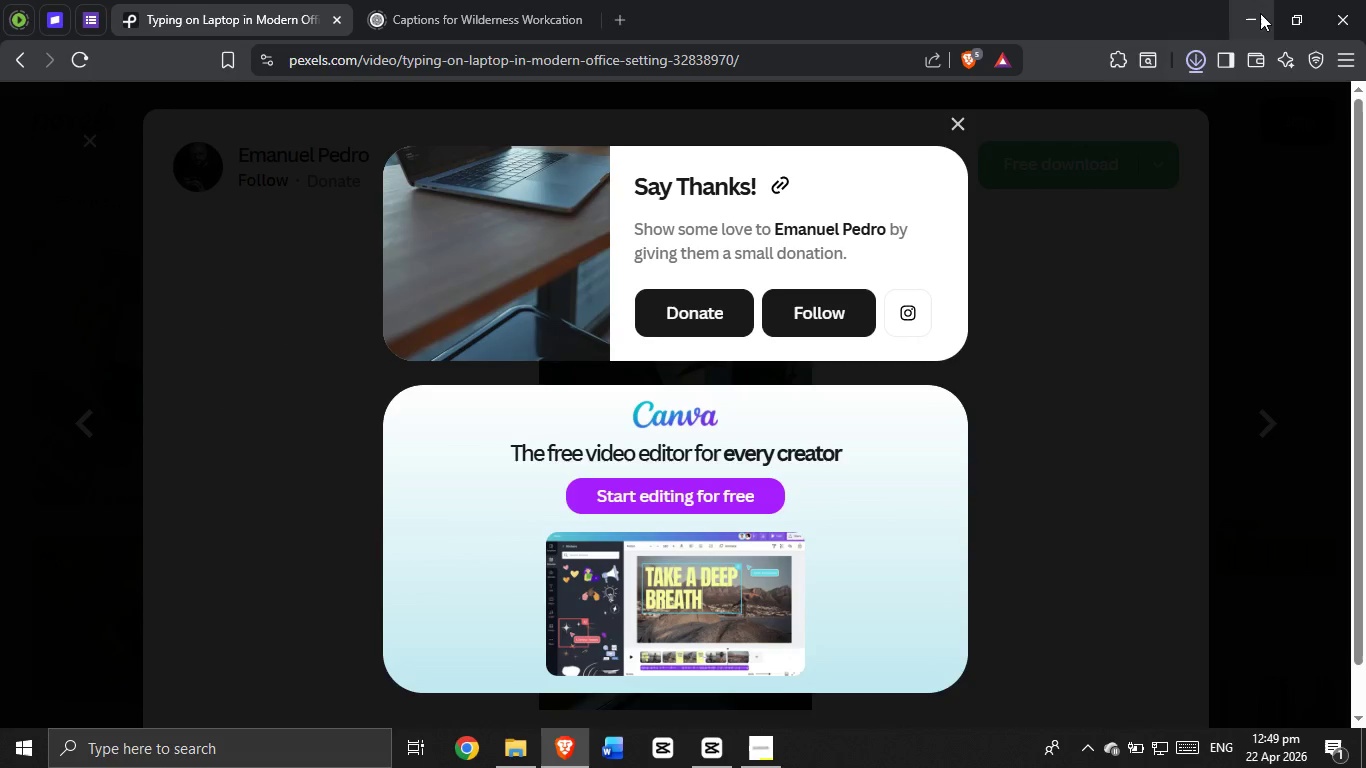 
left_click([1260, 13])
 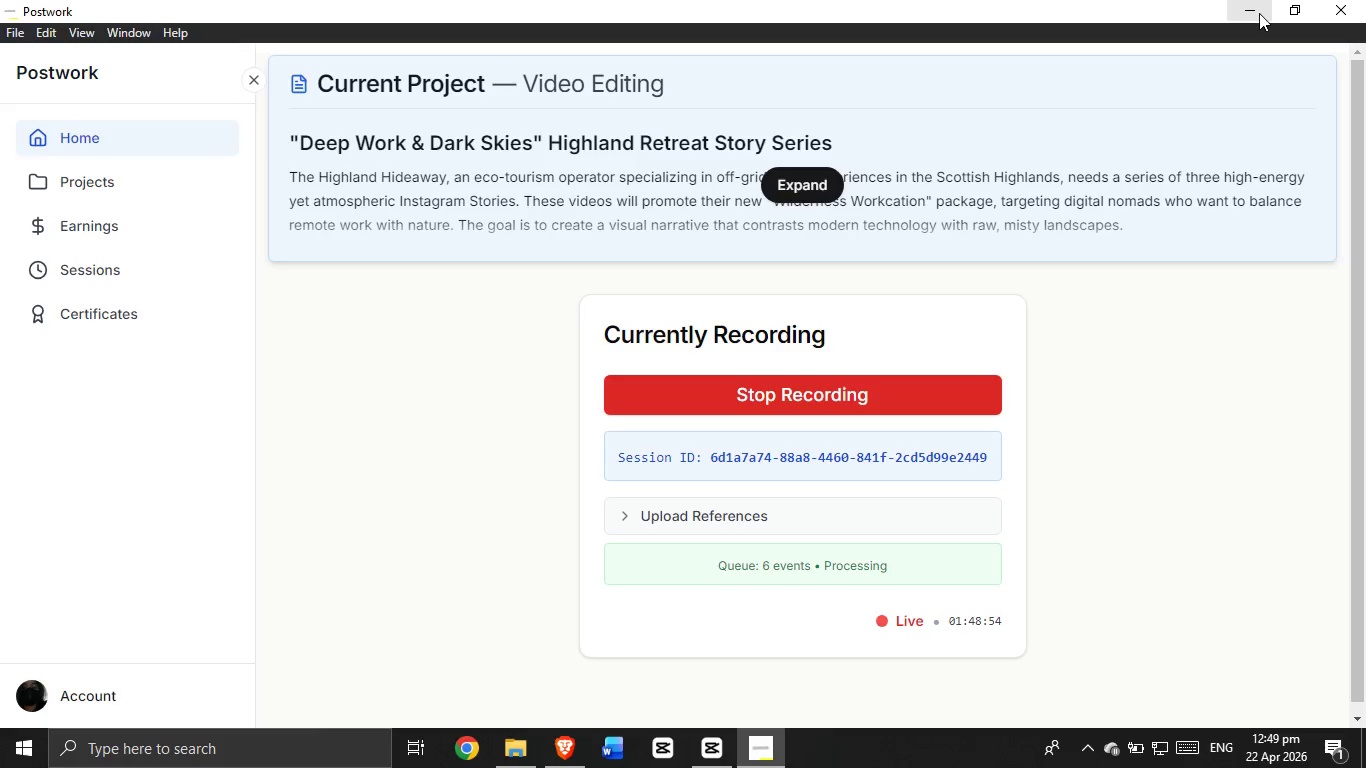 
left_click([1259, 13])
 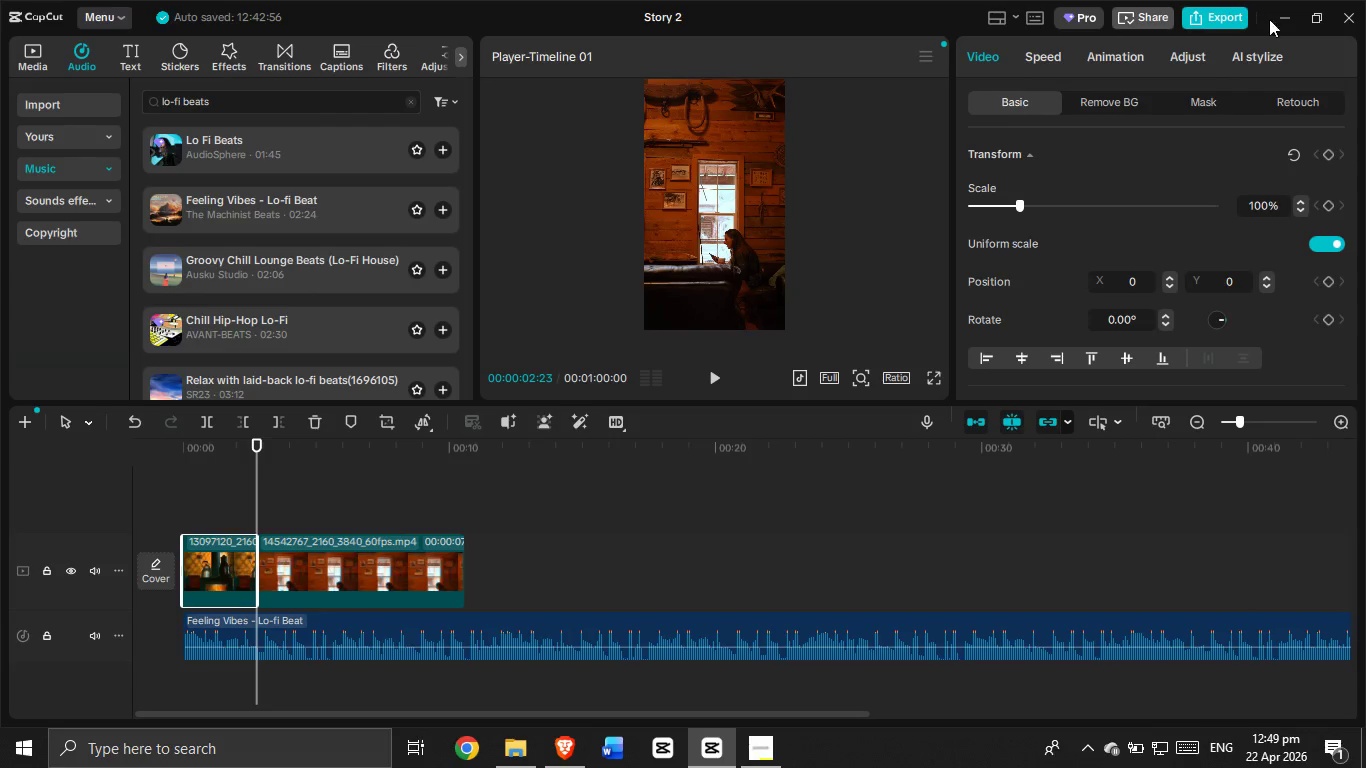 
left_click([1302, 30])
 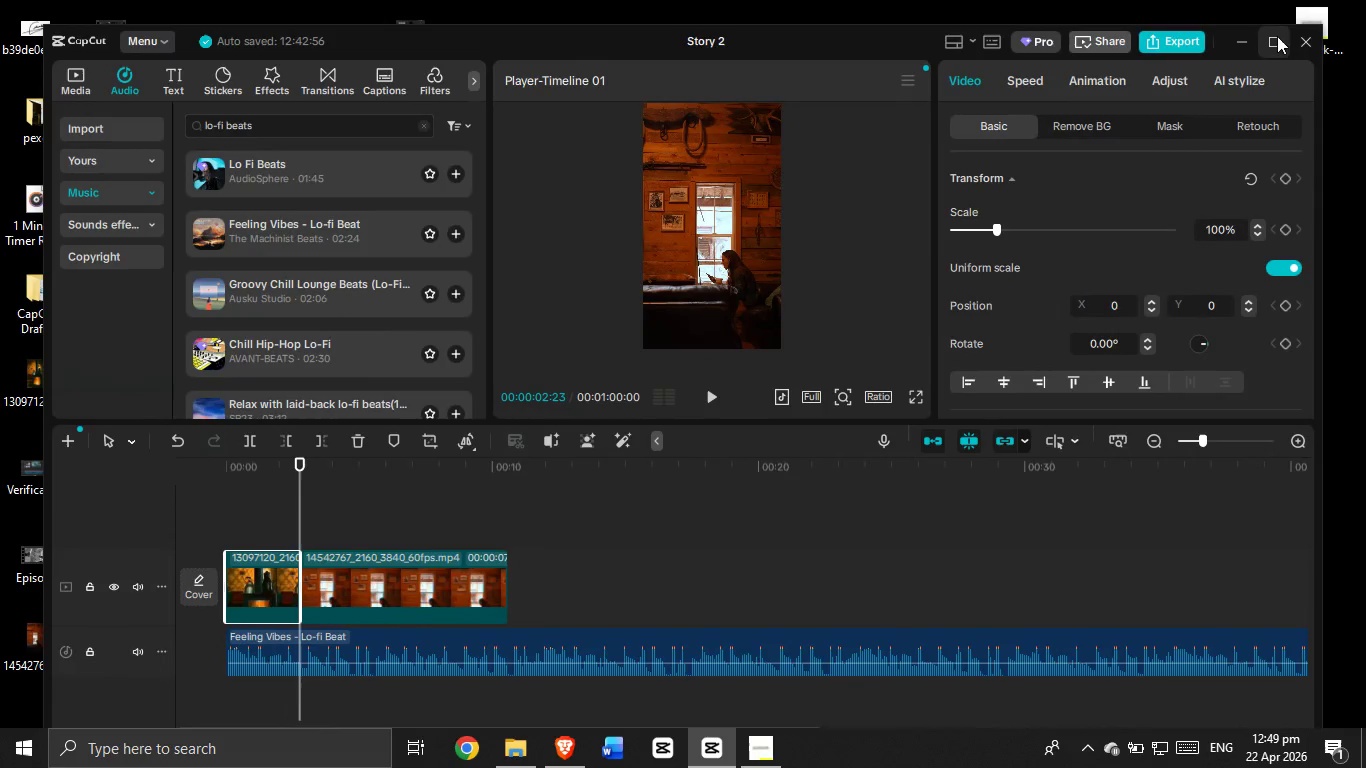 
left_click([1276, 41])
 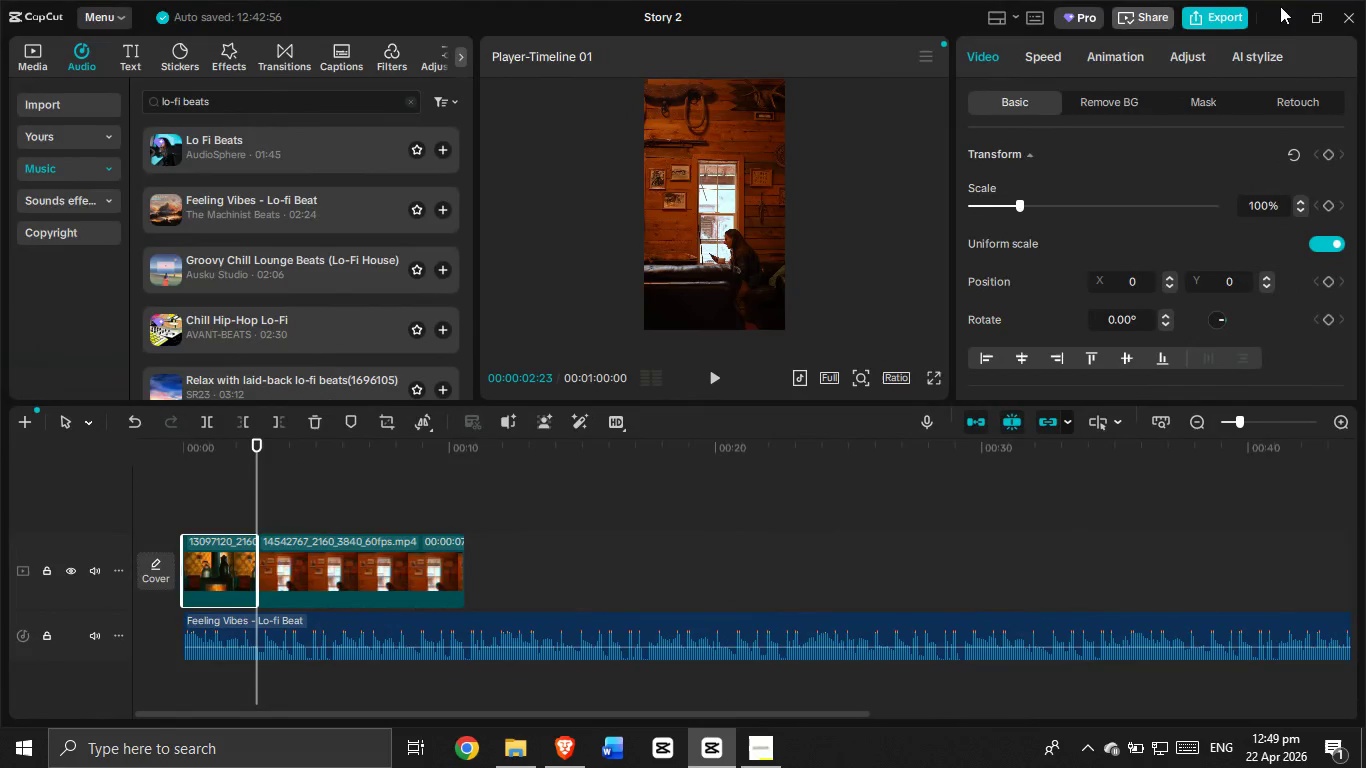 
left_click([1280, 6])
 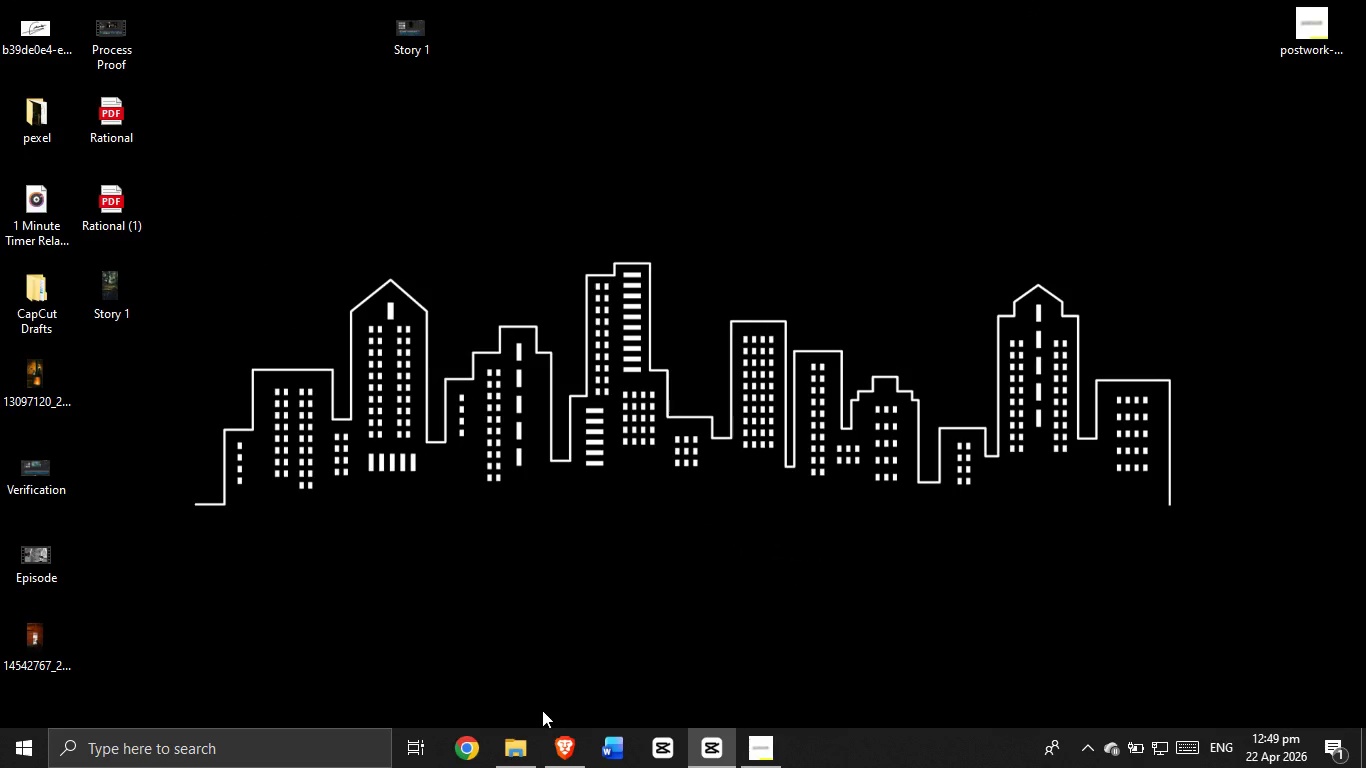 
left_click([520, 754])
 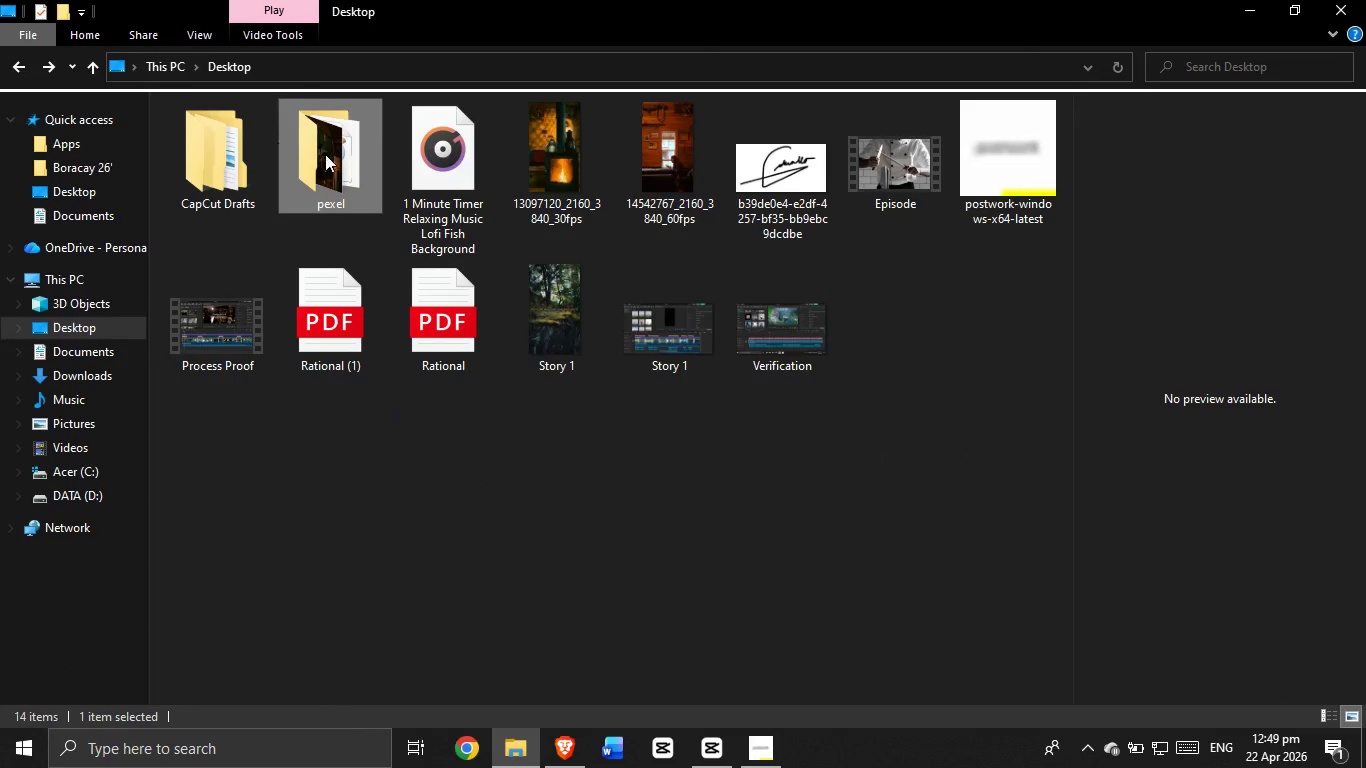 
double_click([327, 155])
 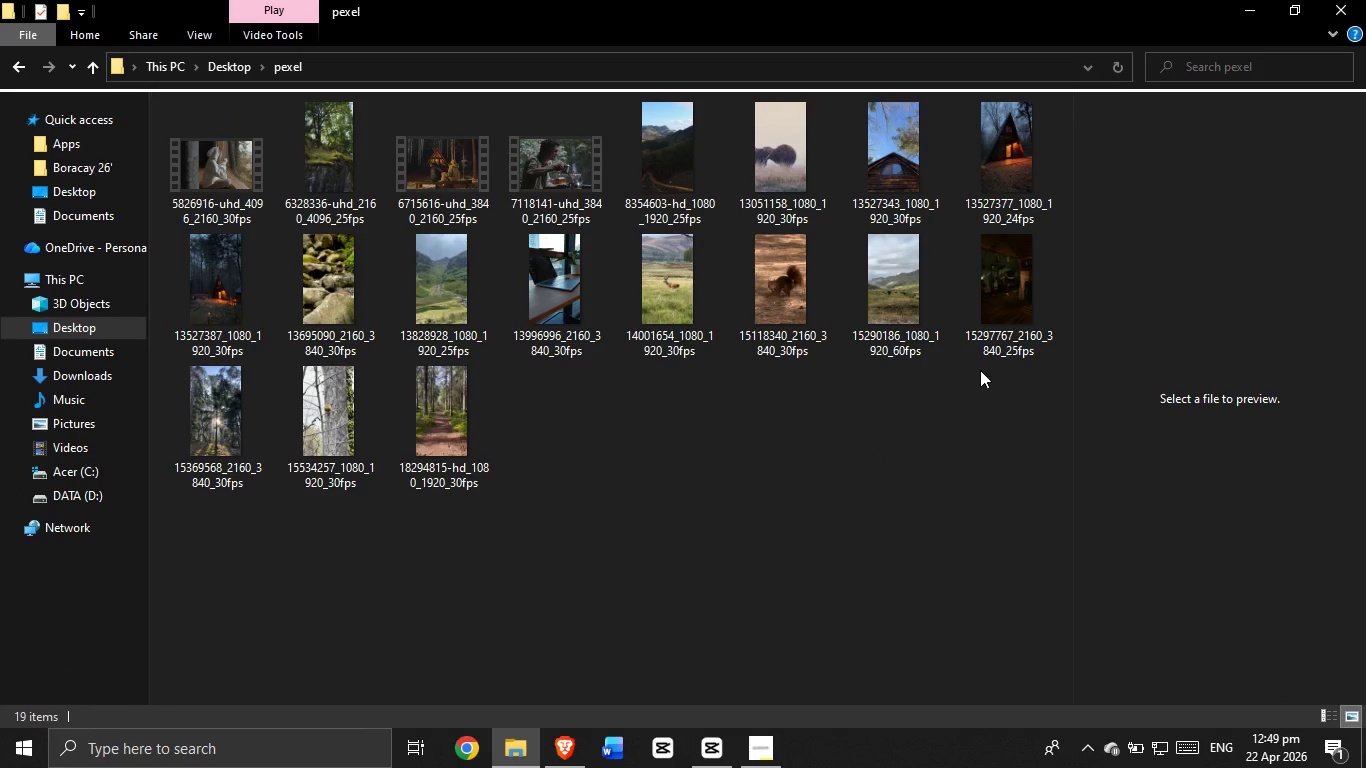 
left_click([1016, 289])
 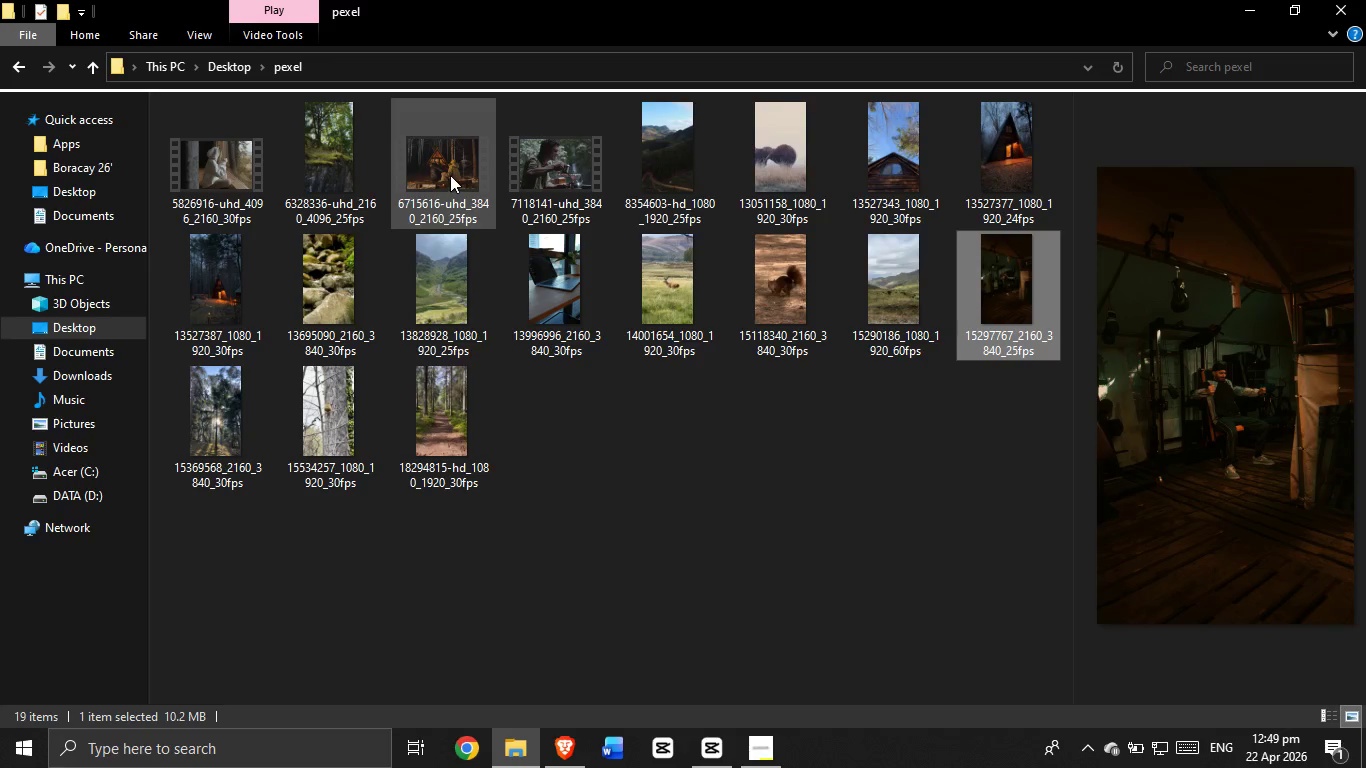 
hold_key(key=ControlLeft, duration=9.62)
left_click([450, 175])
 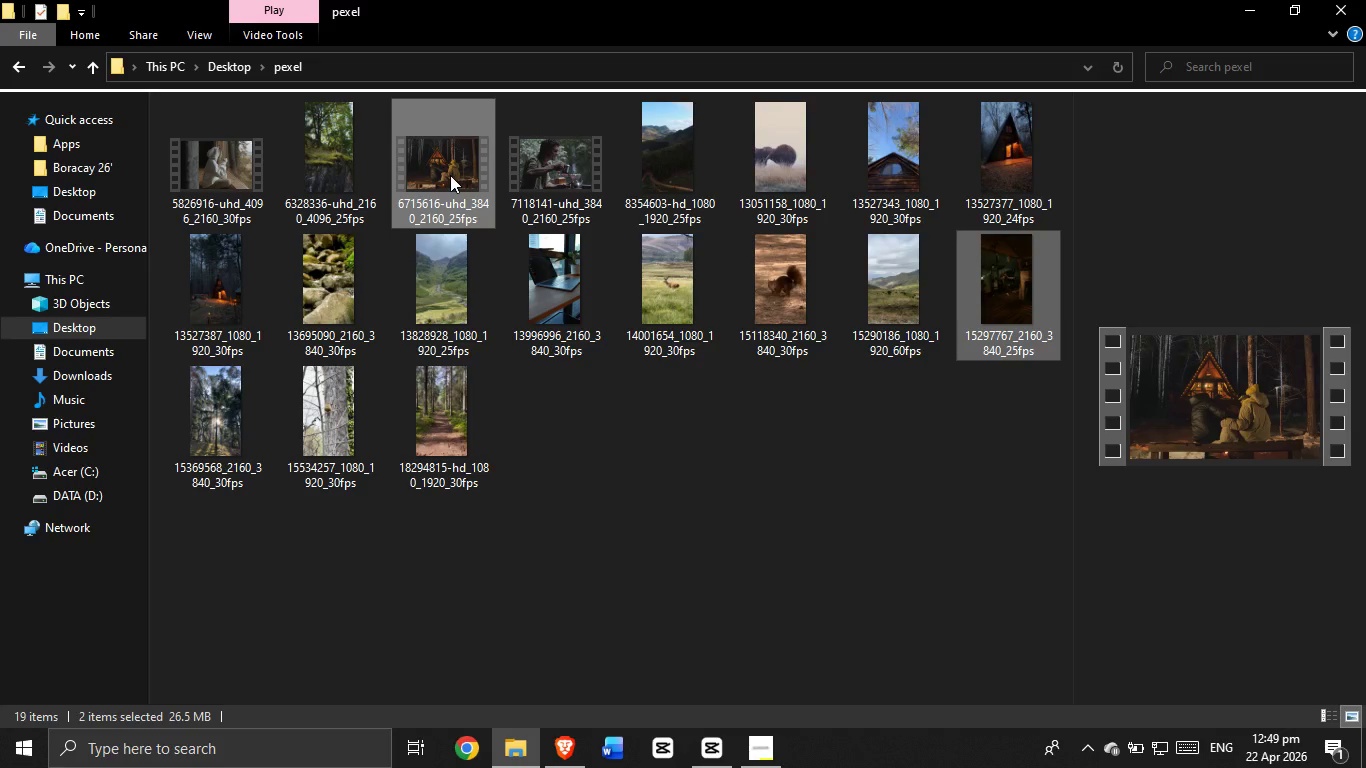 
left_click([450, 175])
 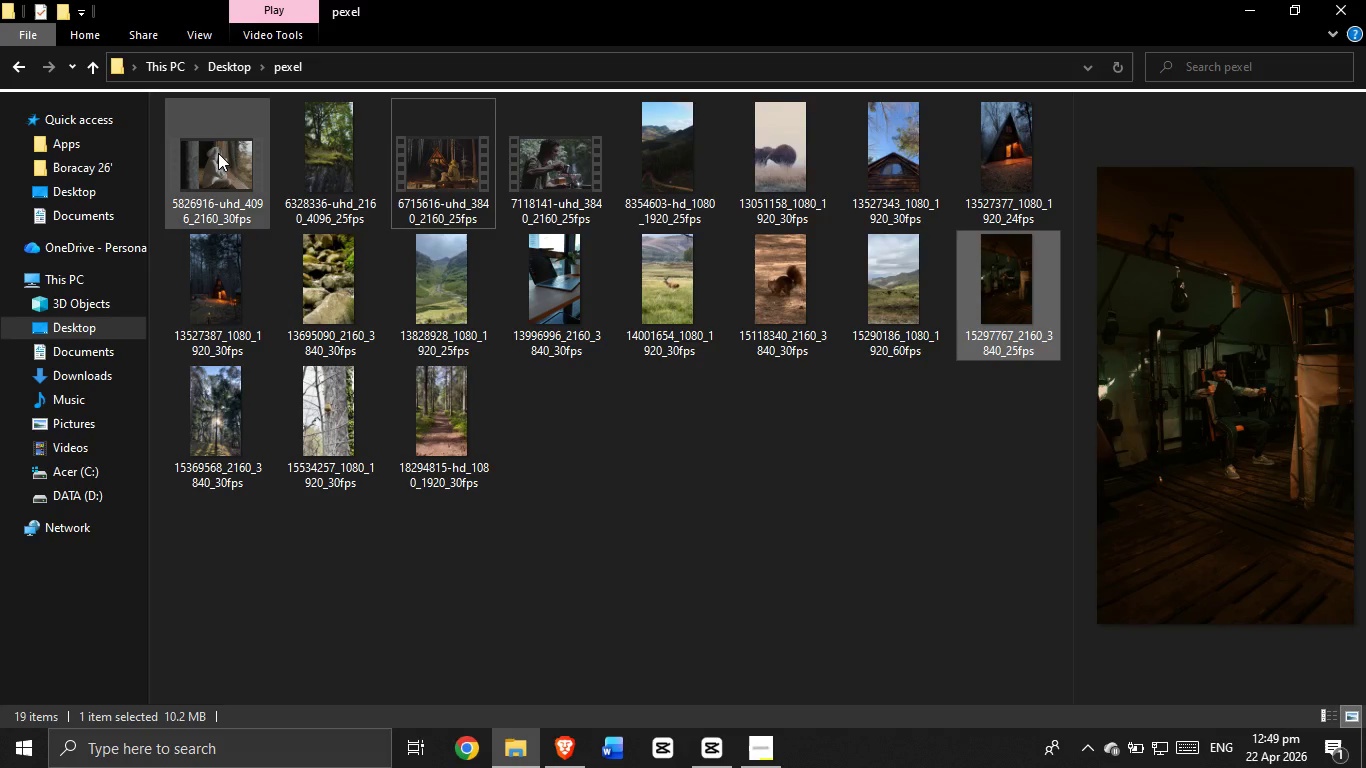 
left_click([217, 153])
 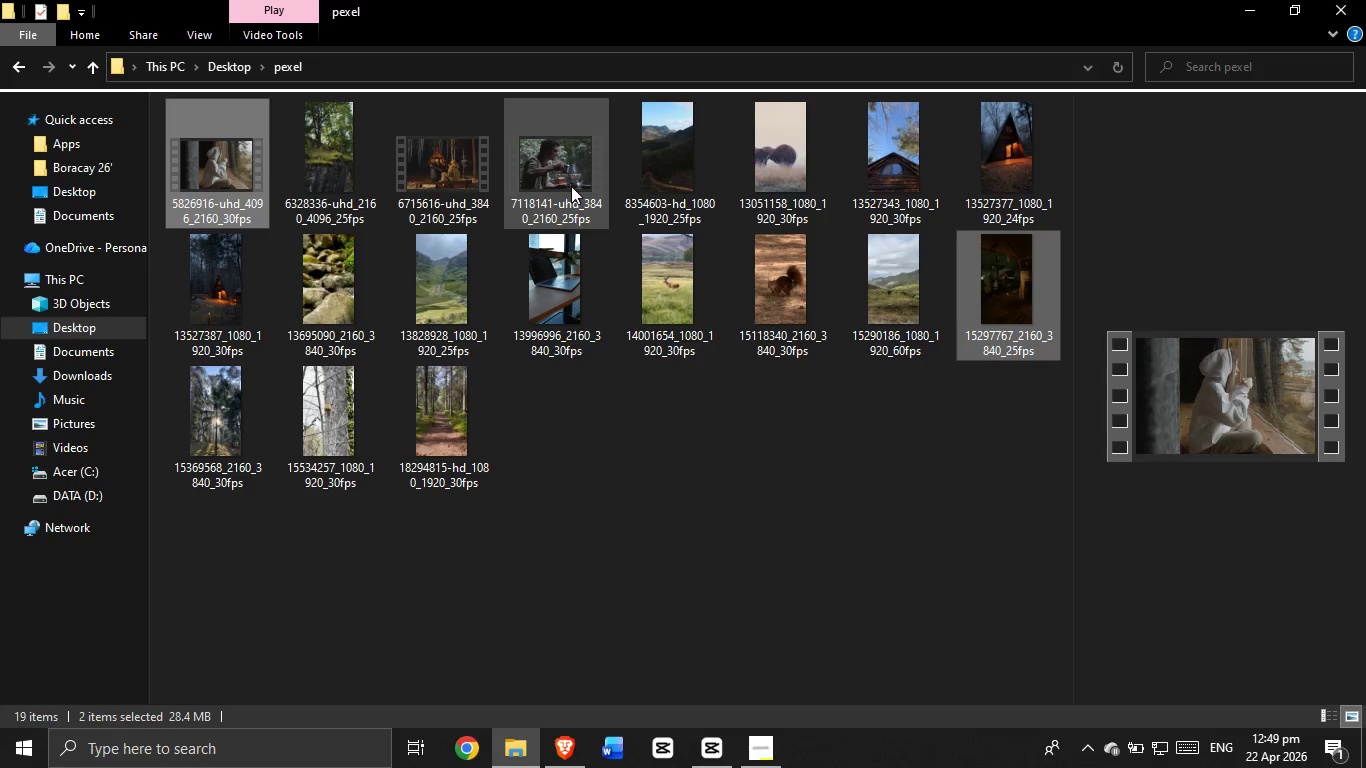 
left_click([571, 186])
 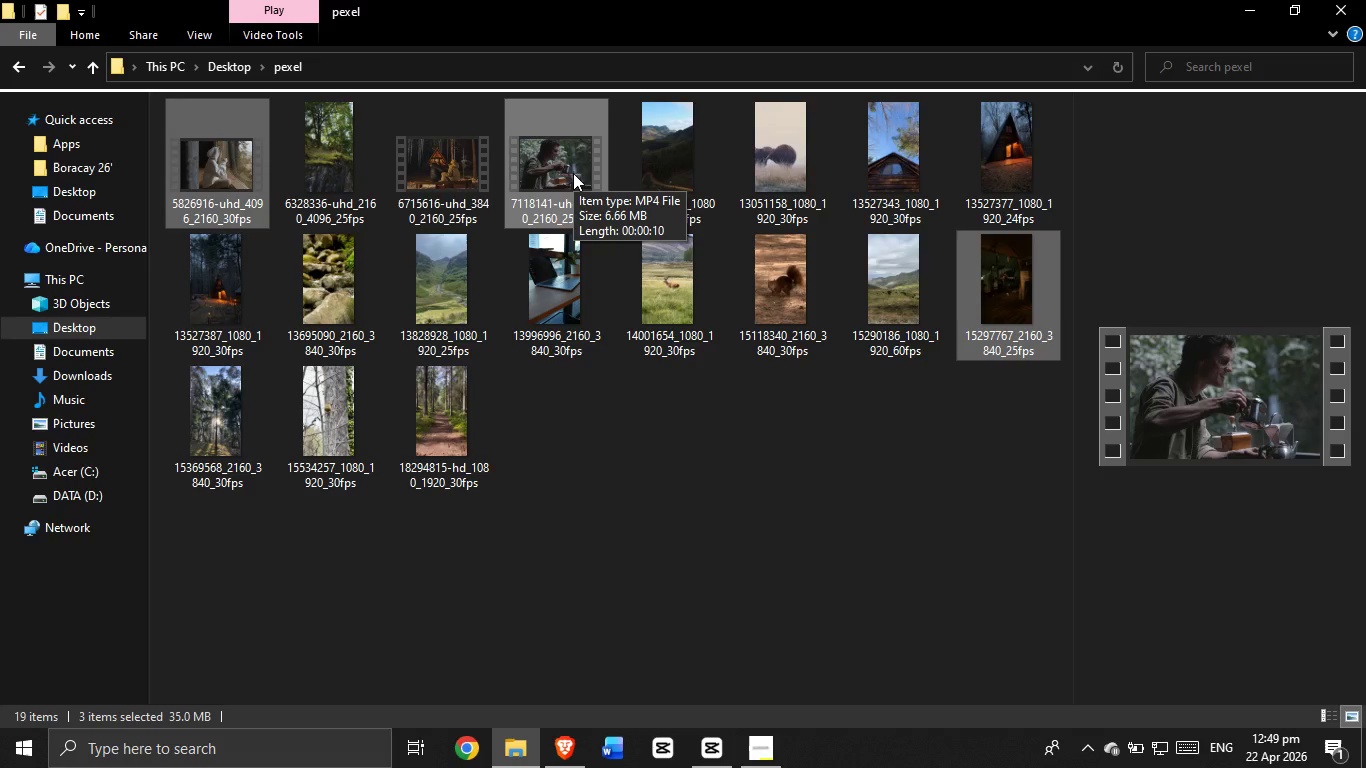 
left_click([573, 173])
 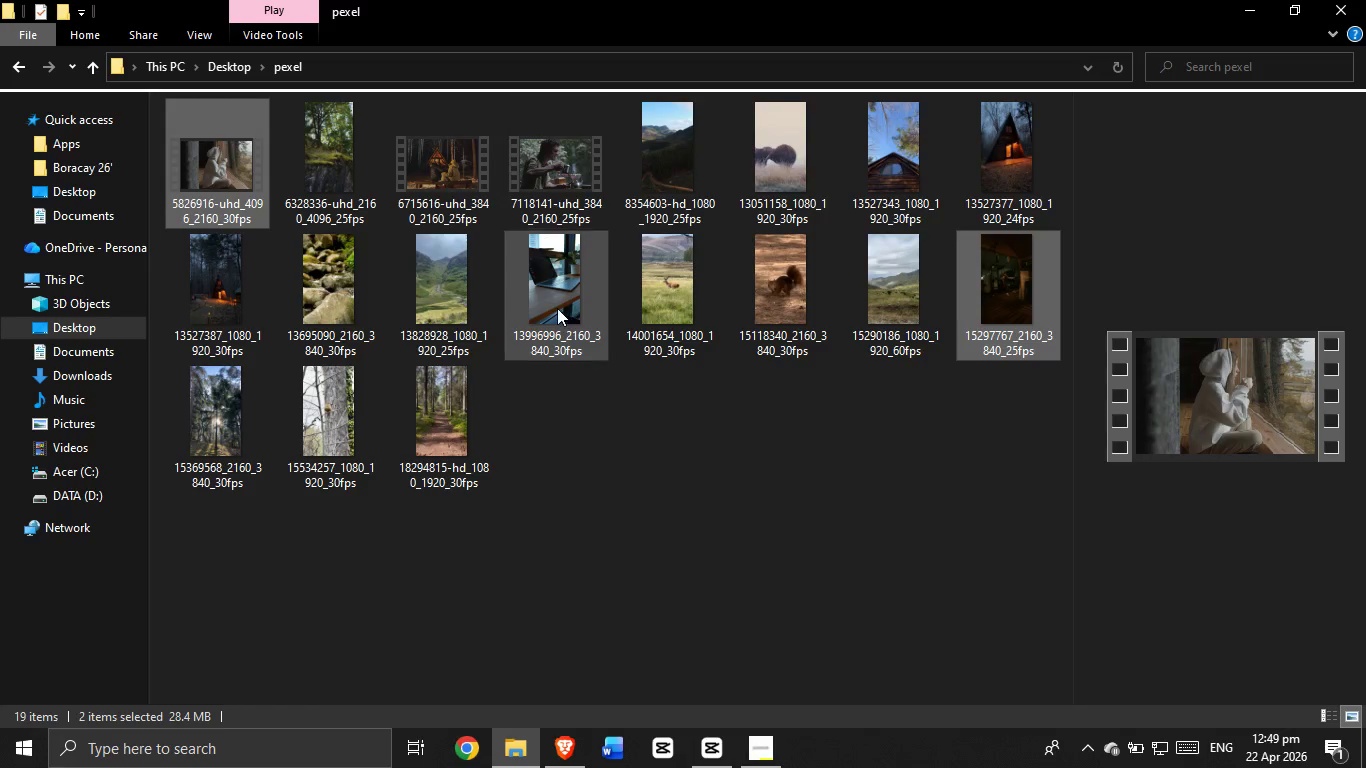 
left_click_drag(start_coordinate=[555, 270], to_coordinate=[524, 590])
 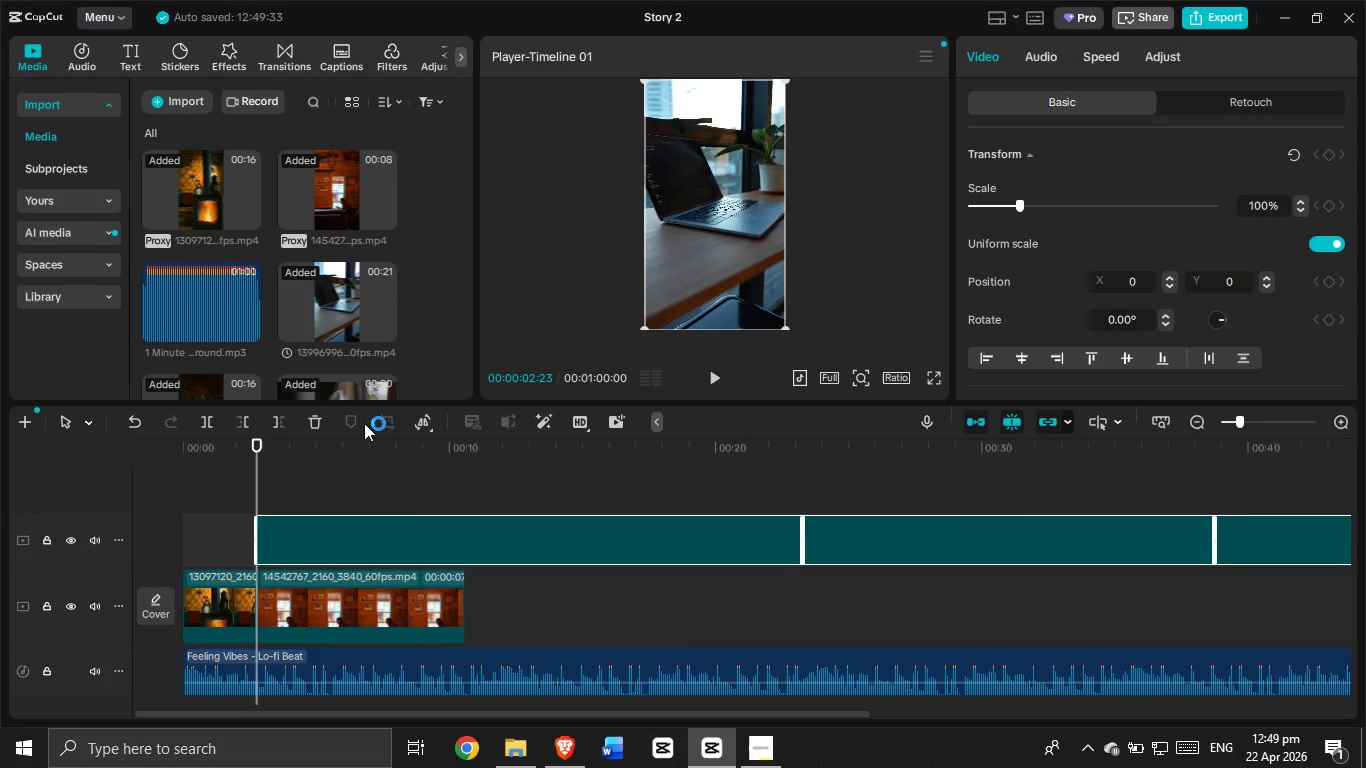 
key(Backspace)
 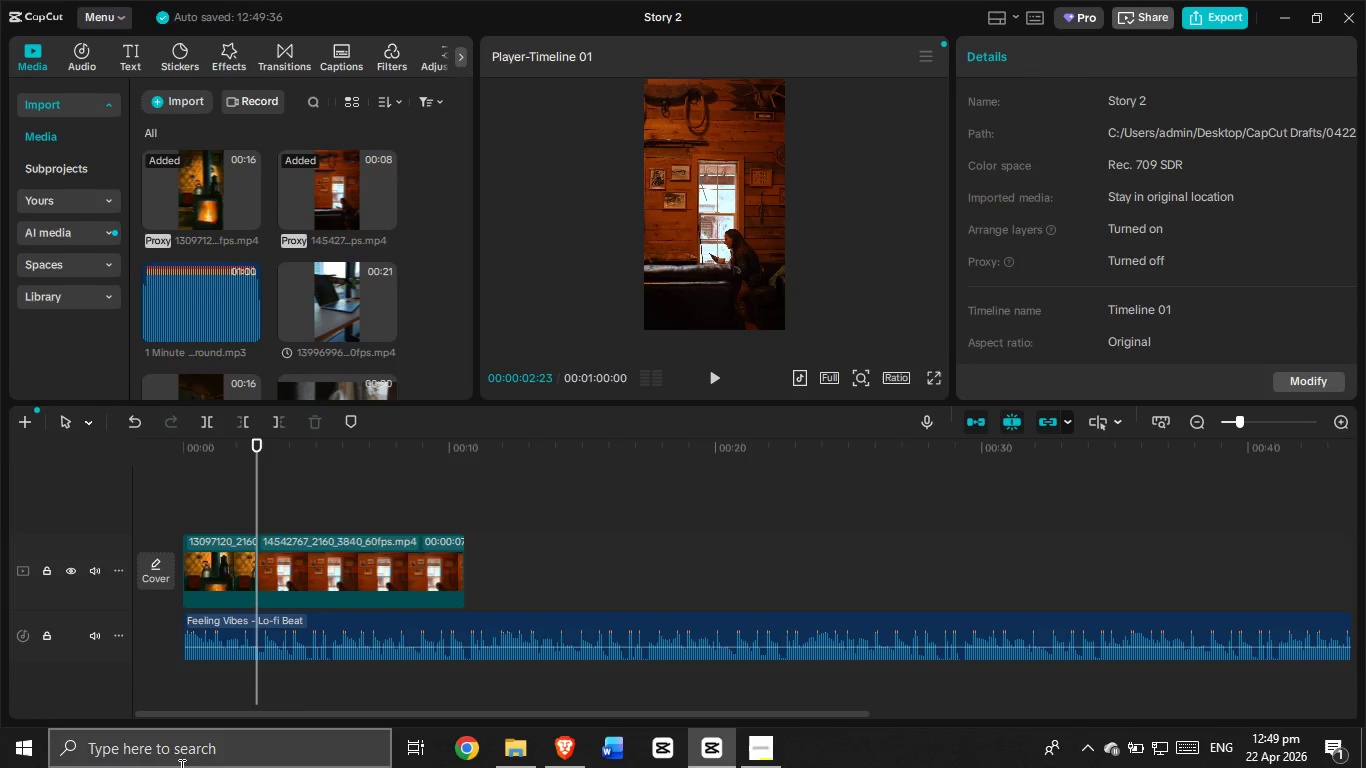 
wait(7.05)
 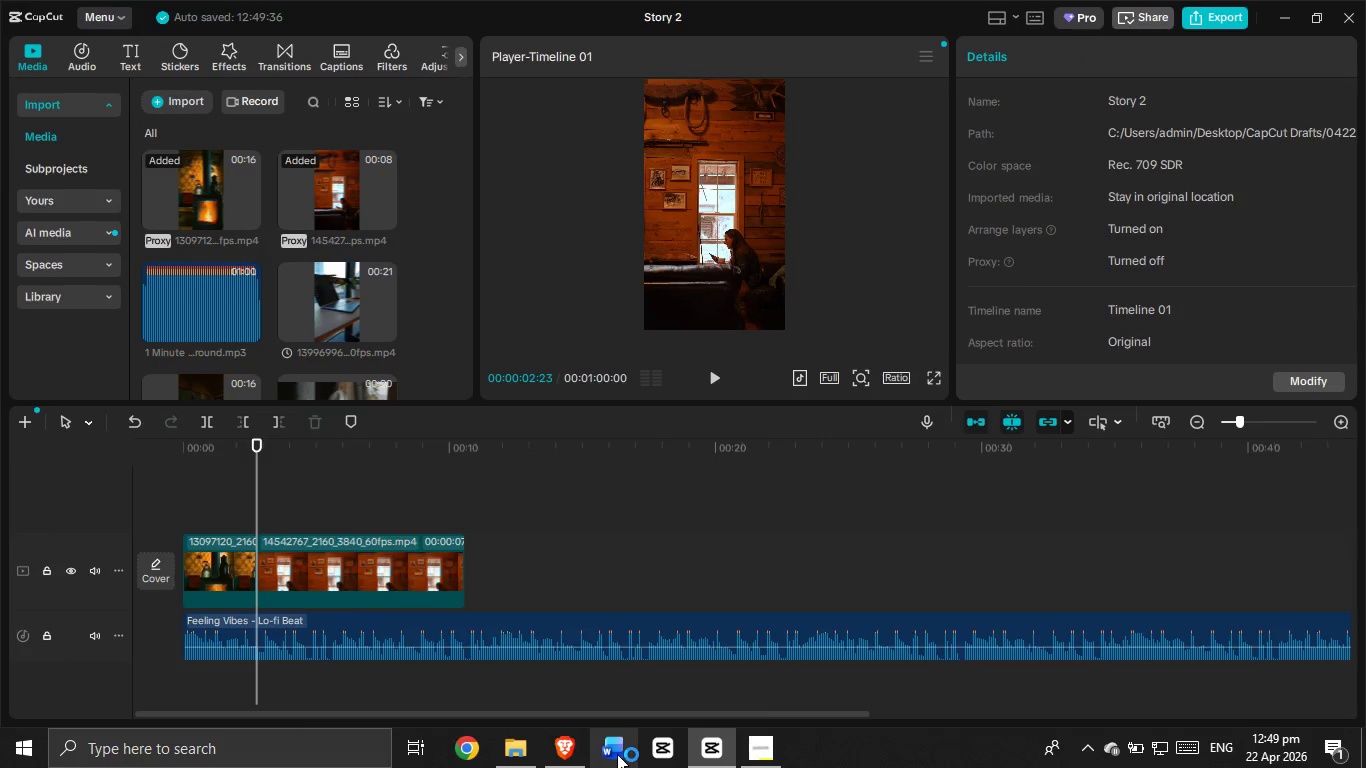 
left_click_drag(start_coordinate=[263, 468], to_coordinate=[178, 490])
 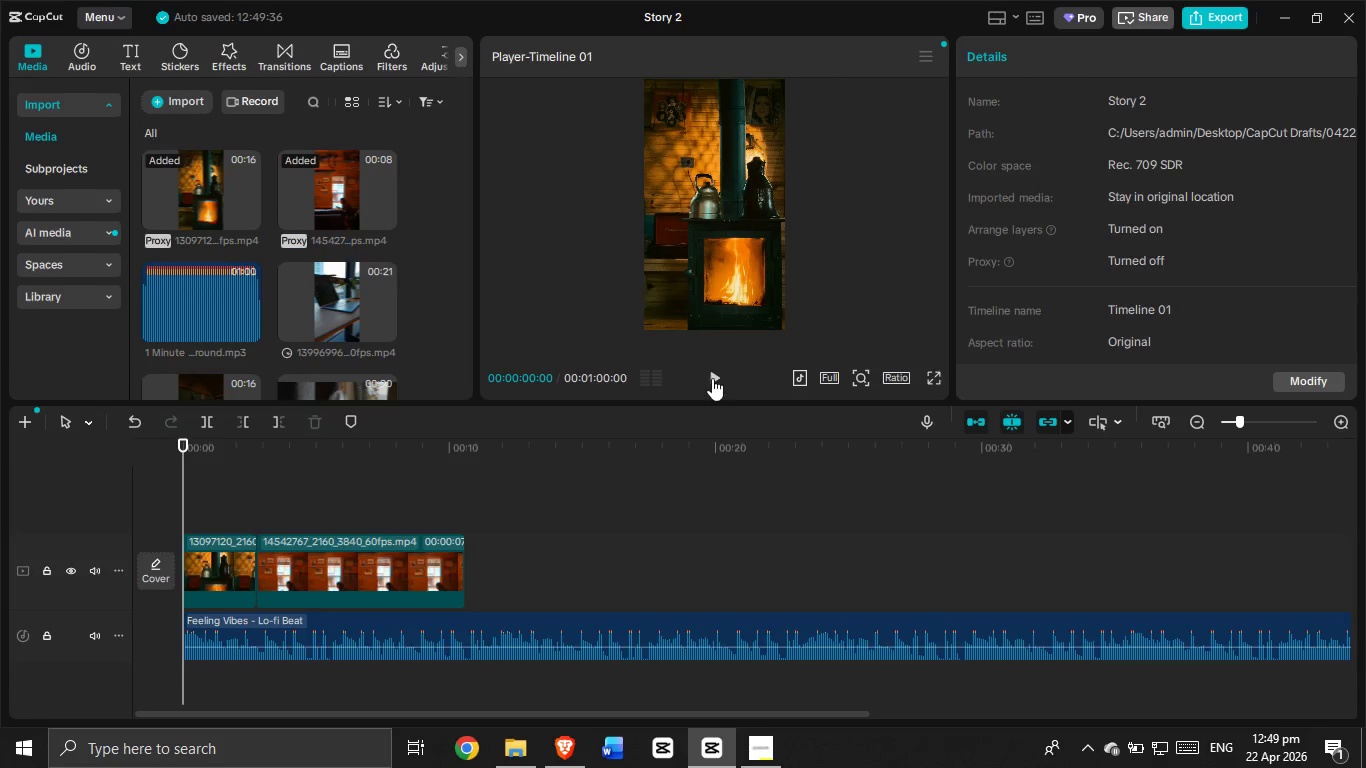 
left_click([712, 376])
 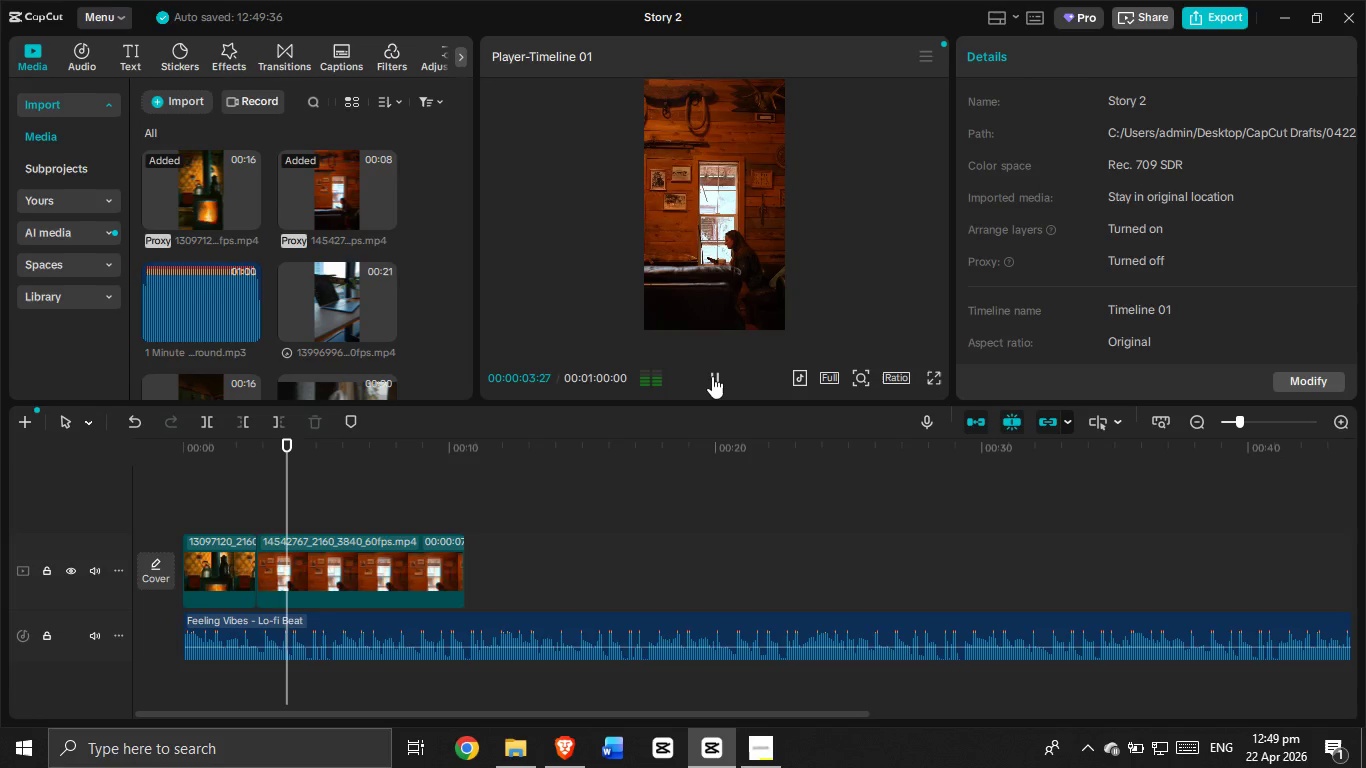 
wait(5.36)
 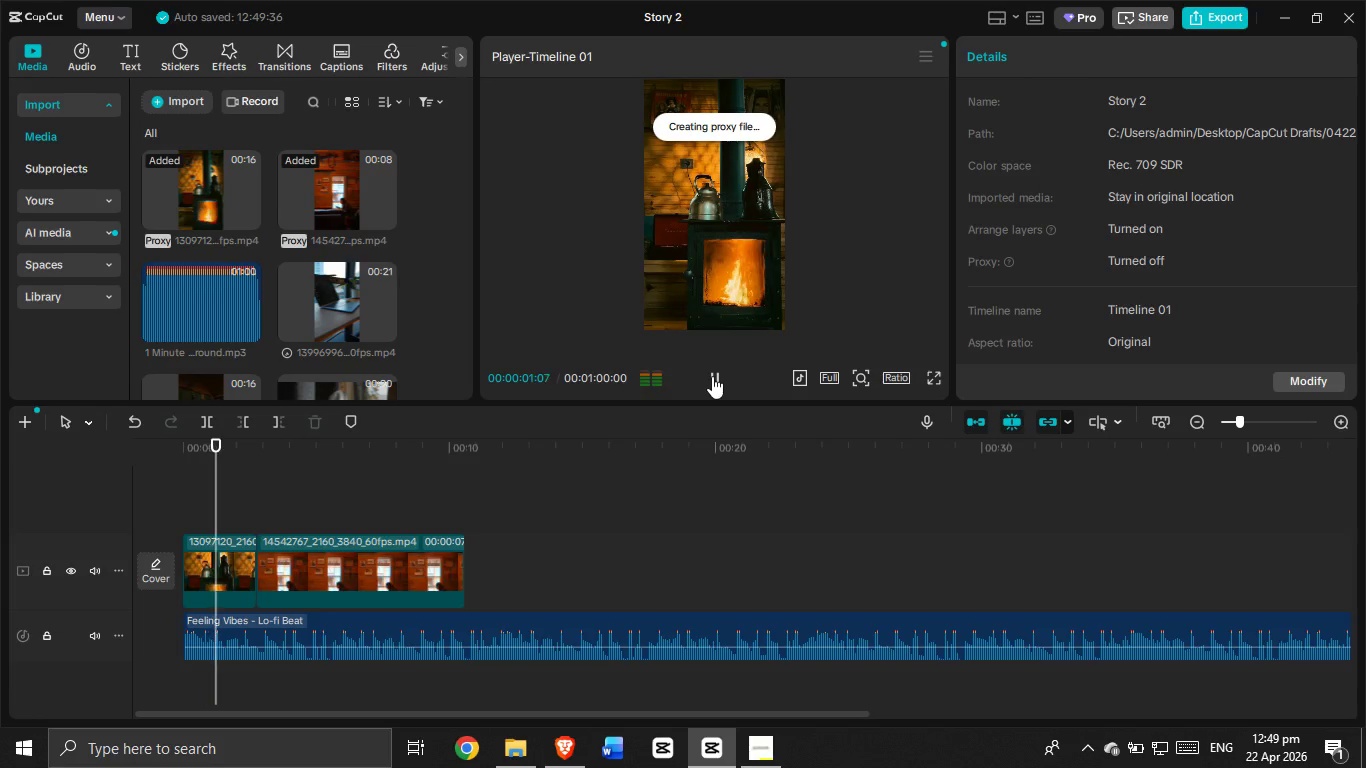 
left_click([712, 376])
 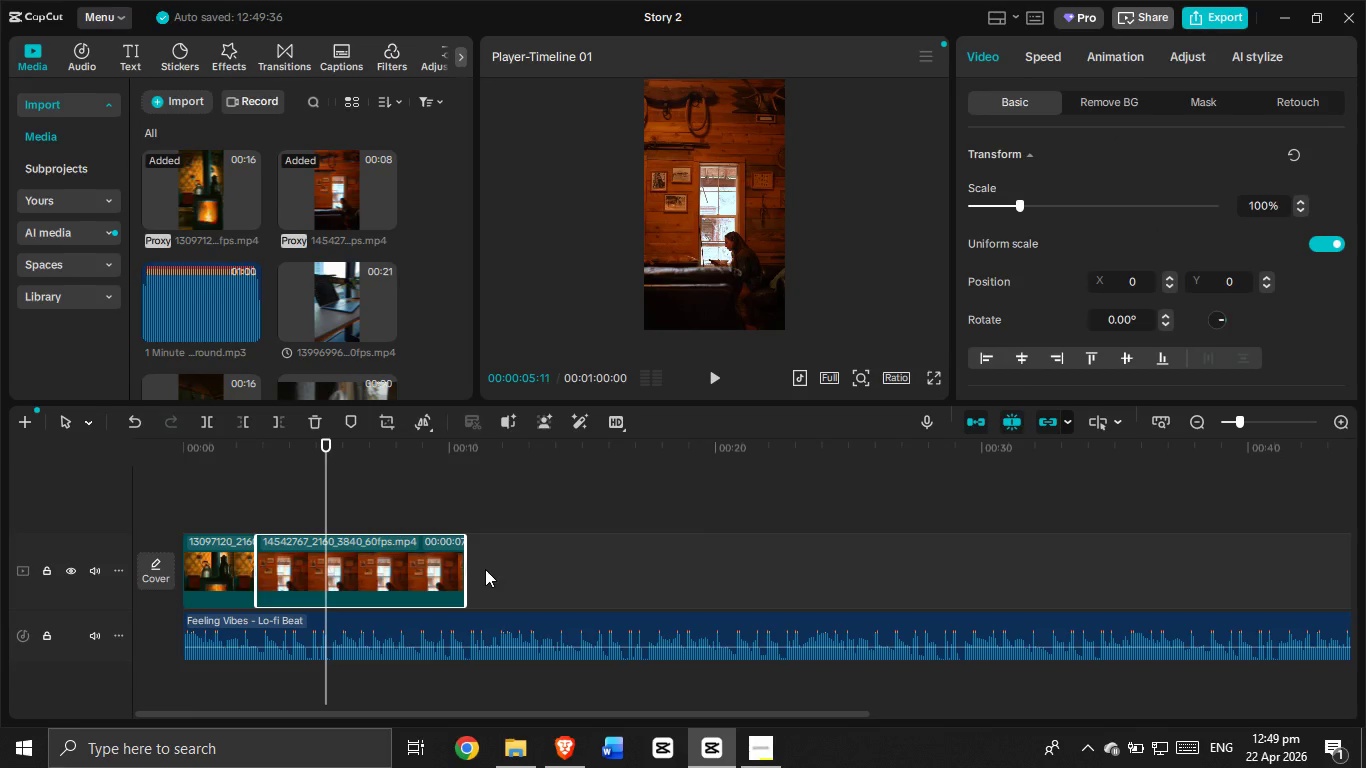 
left_click_drag(start_coordinate=[465, 563], to_coordinate=[326, 603])
 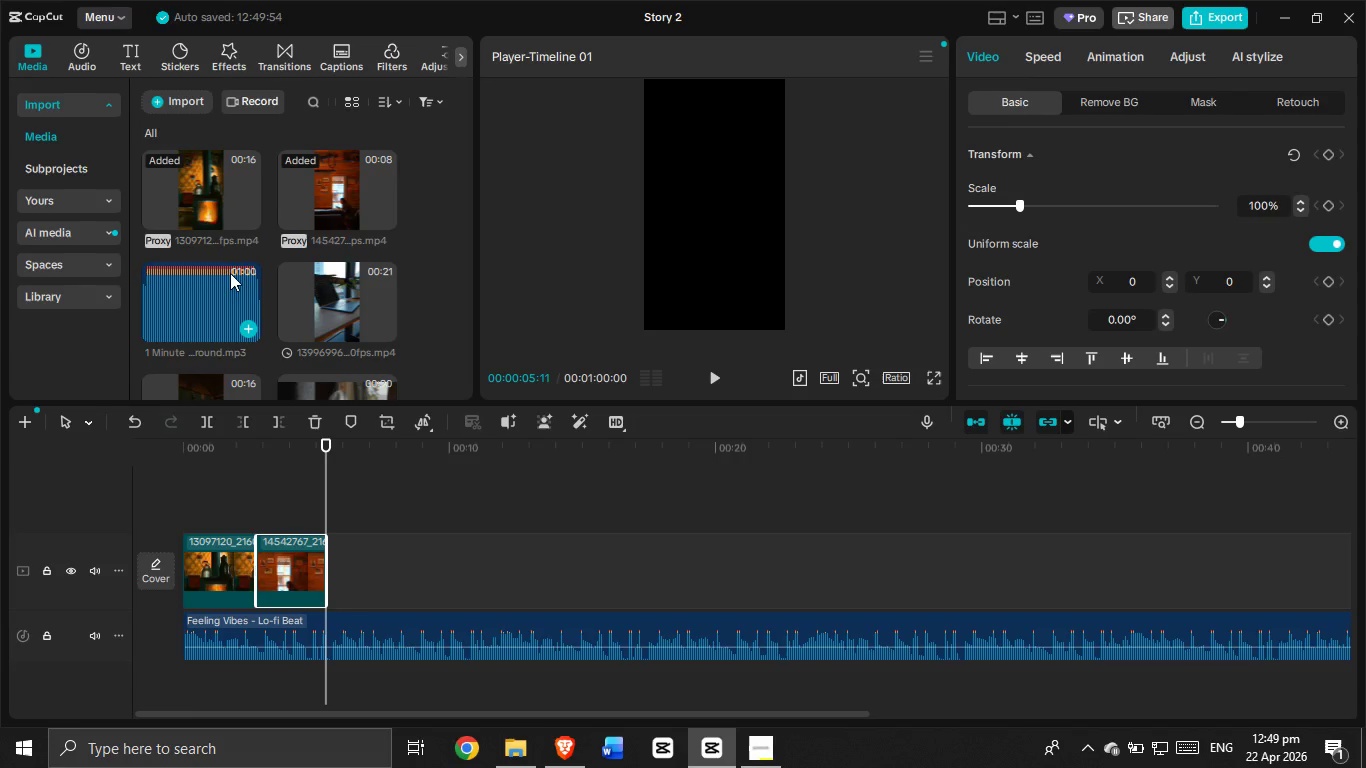 
scroll: coordinate [282, 273], scroll_direction: down, amount: 3.0
 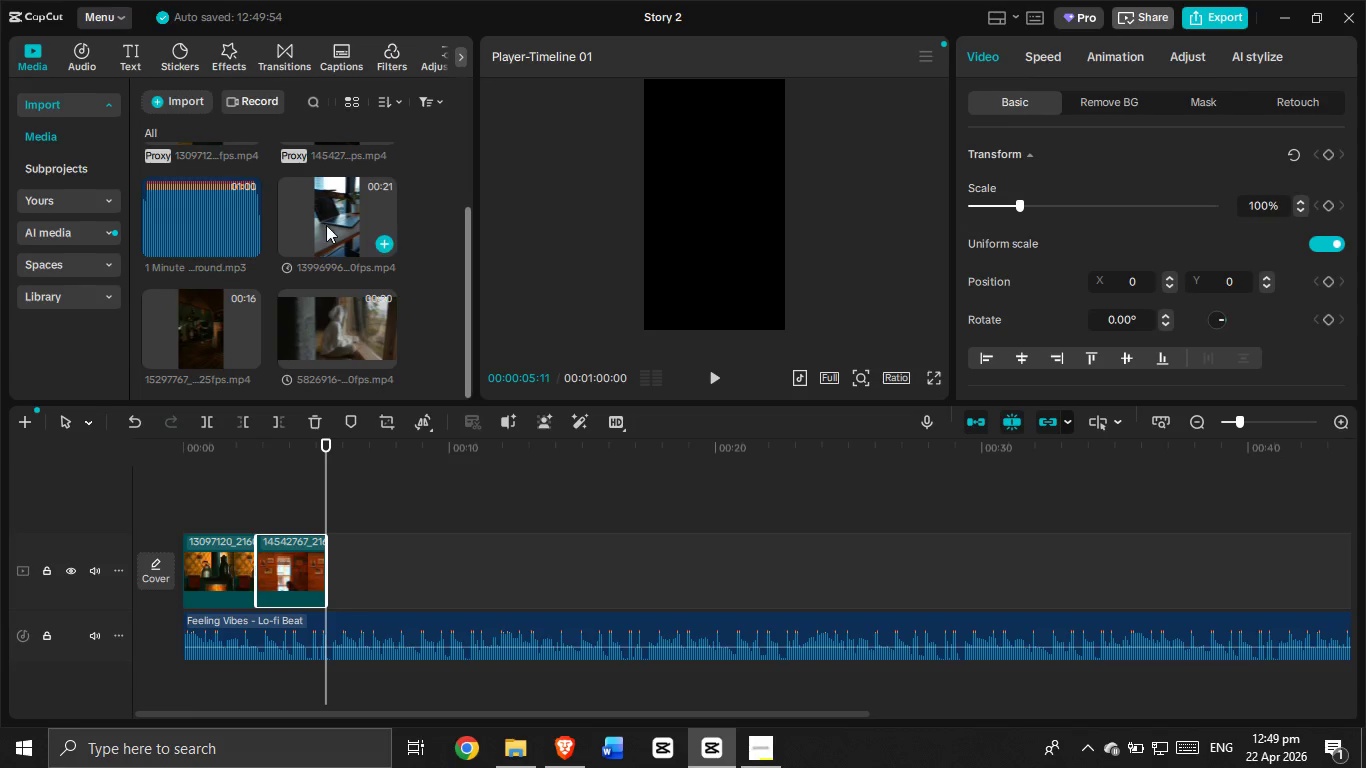 
left_click_drag(start_coordinate=[328, 220], to_coordinate=[345, 582])
 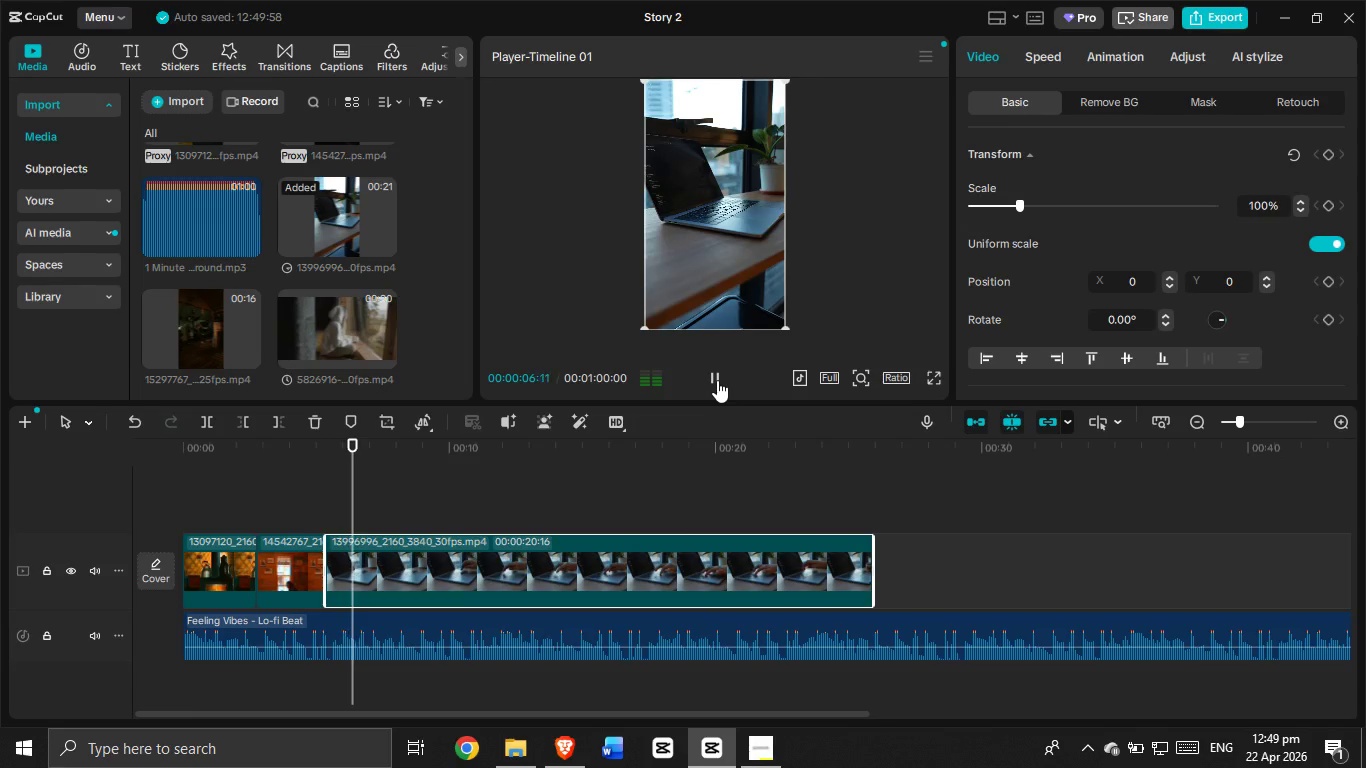 
left_click([717, 380])
 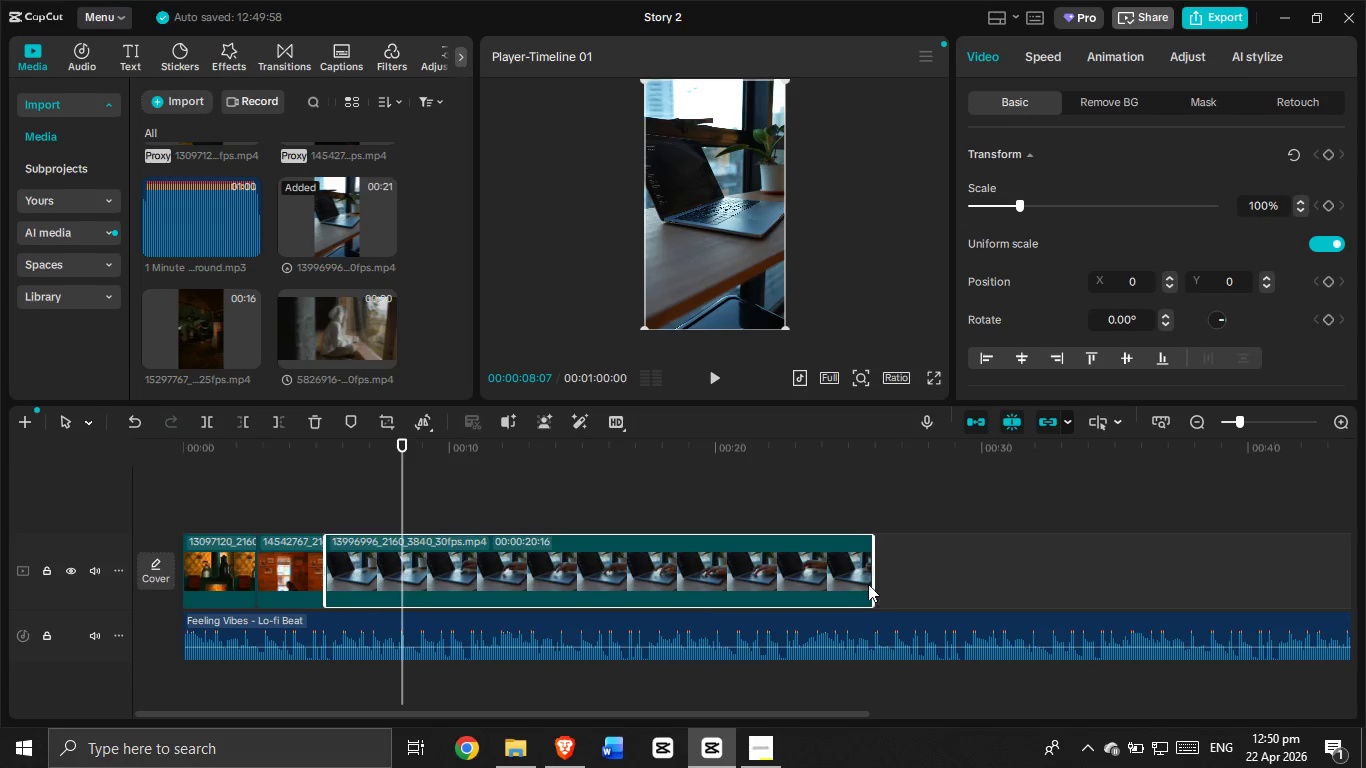 
left_click_drag(start_coordinate=[871, 568], to_coordinate=[402, 589])
 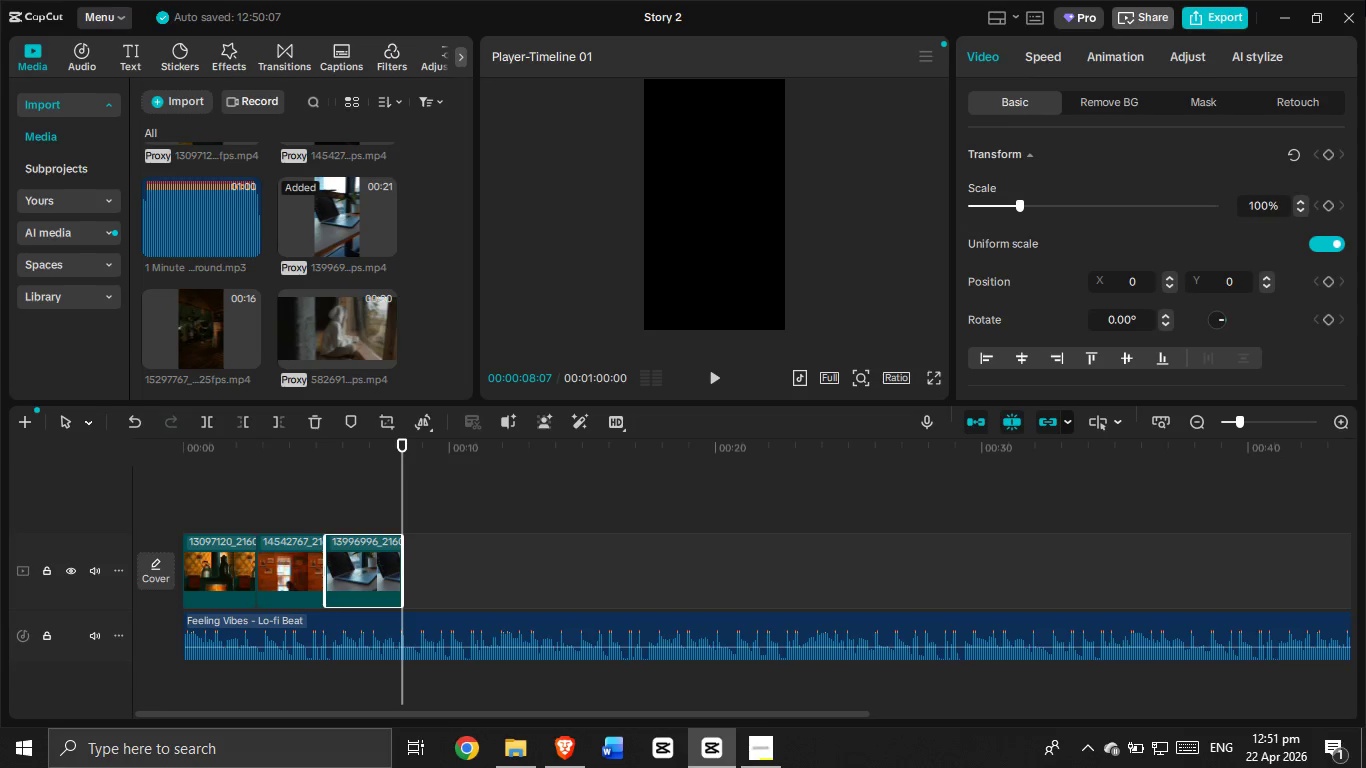 
wait(77.59)
 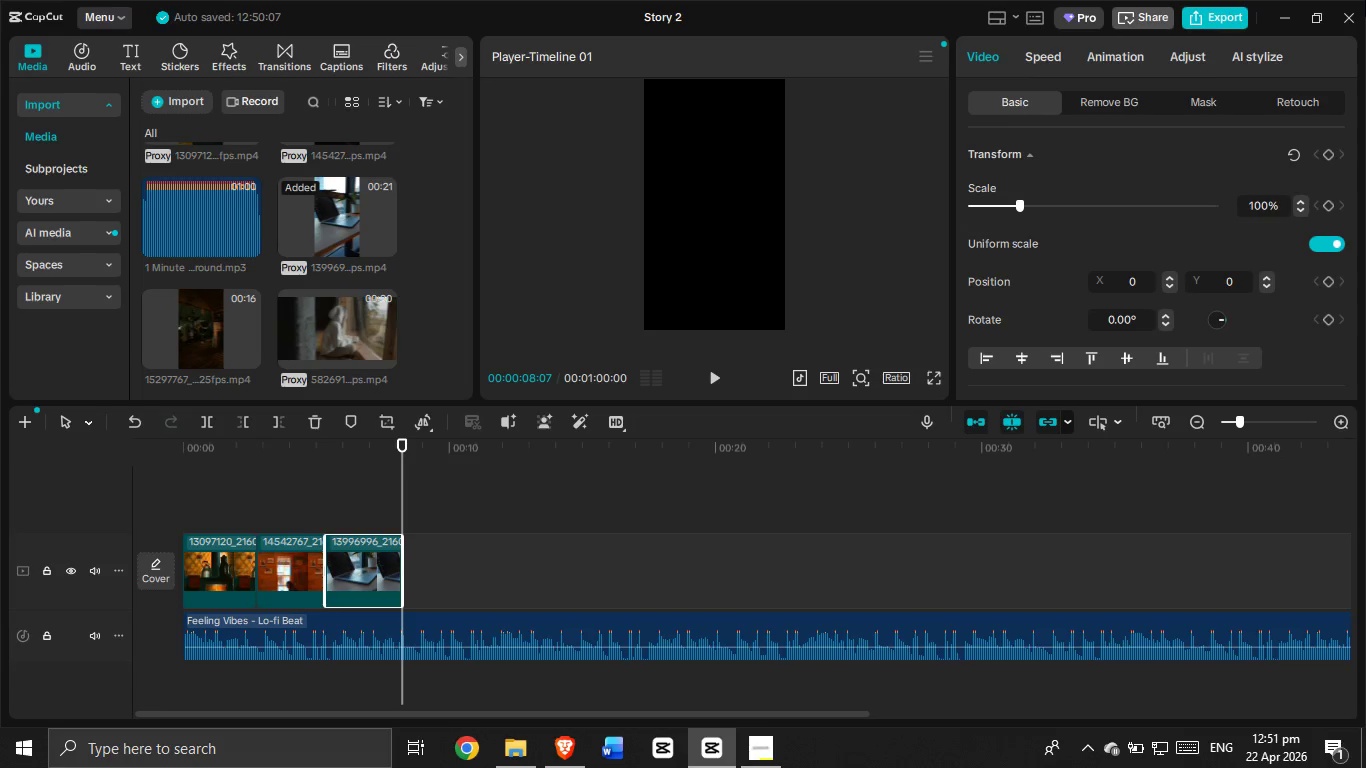 
key(Alt+Tab)